 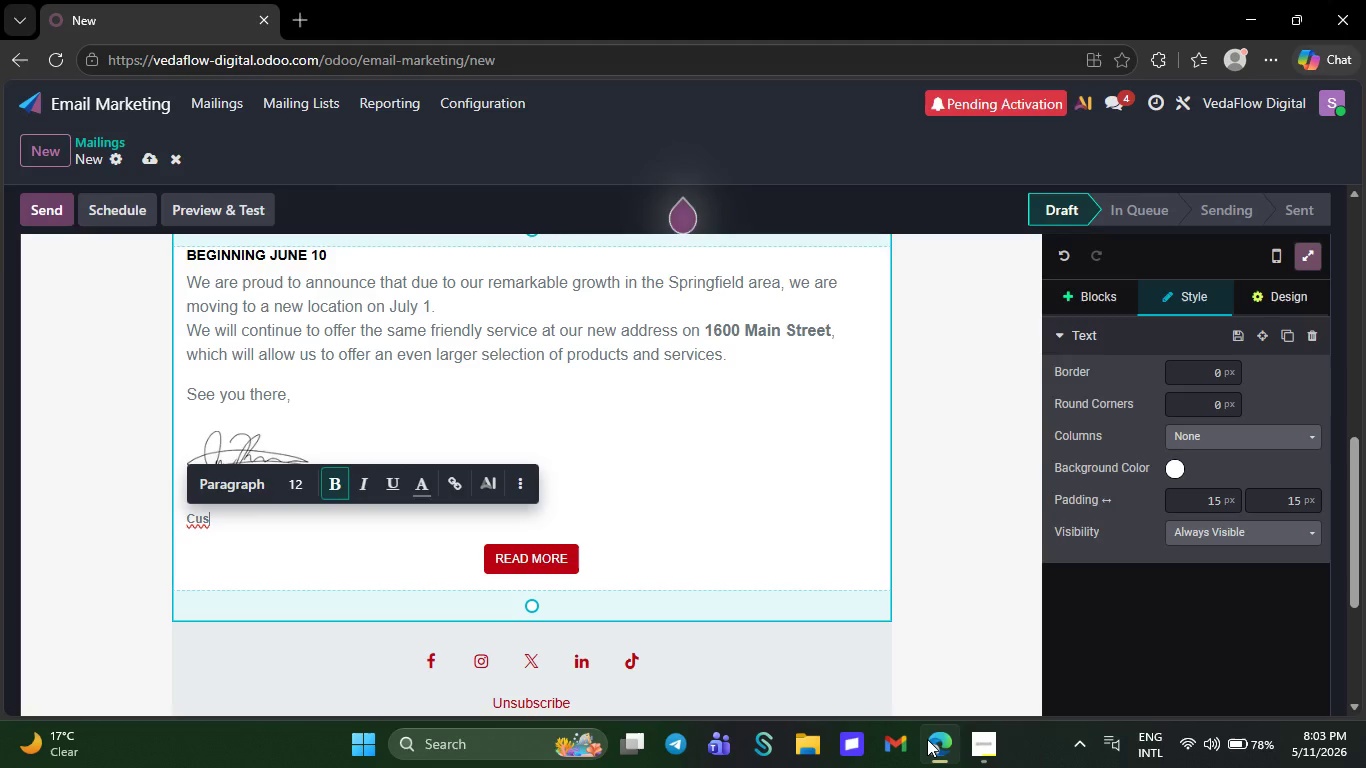 
key(Backspace)
 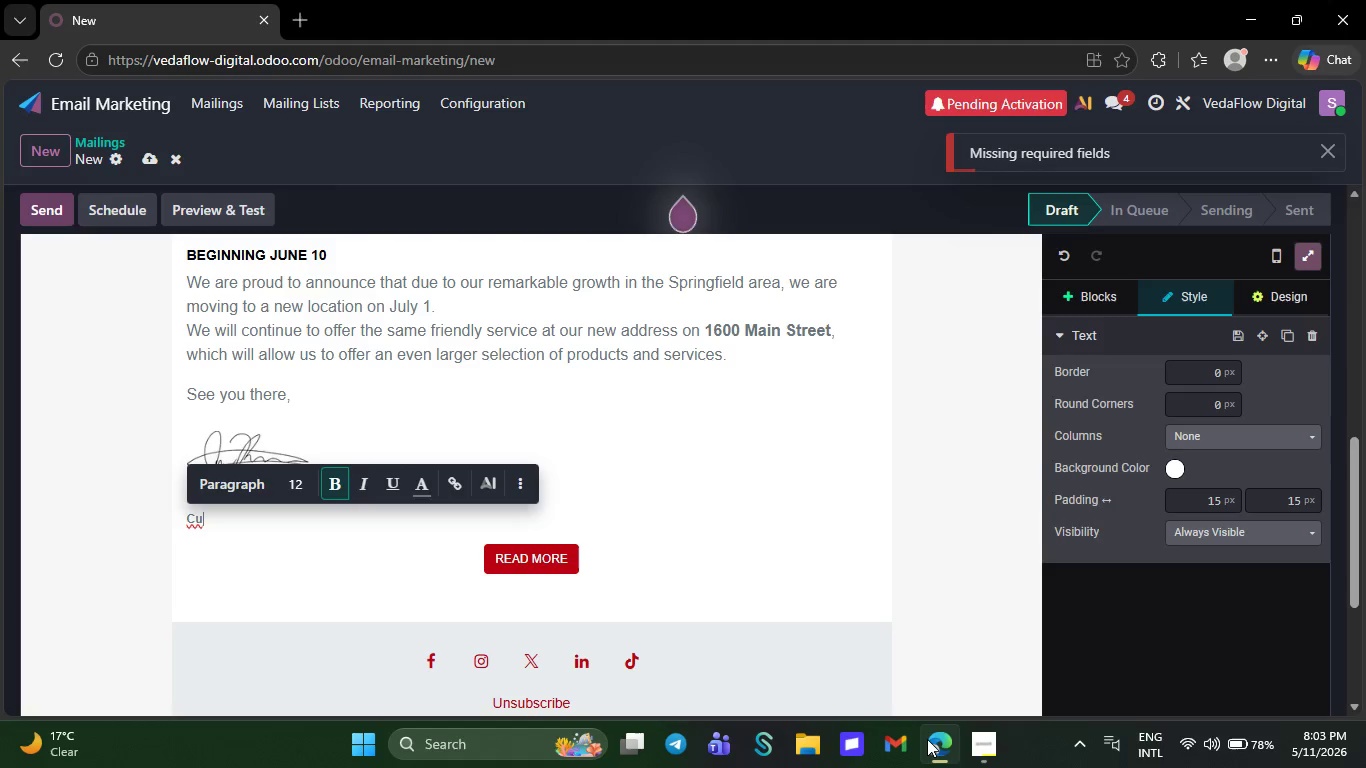 
key(Backspace)
 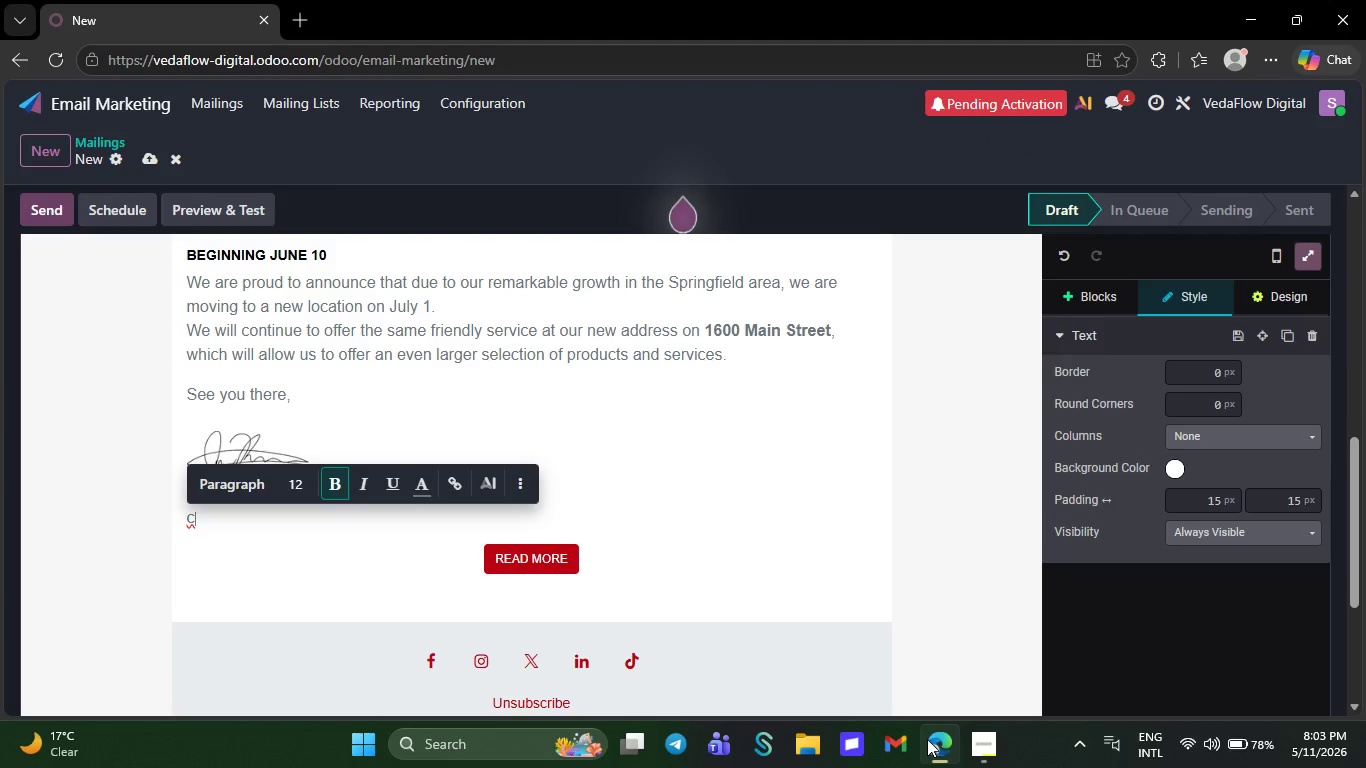 
key(Backspace)
 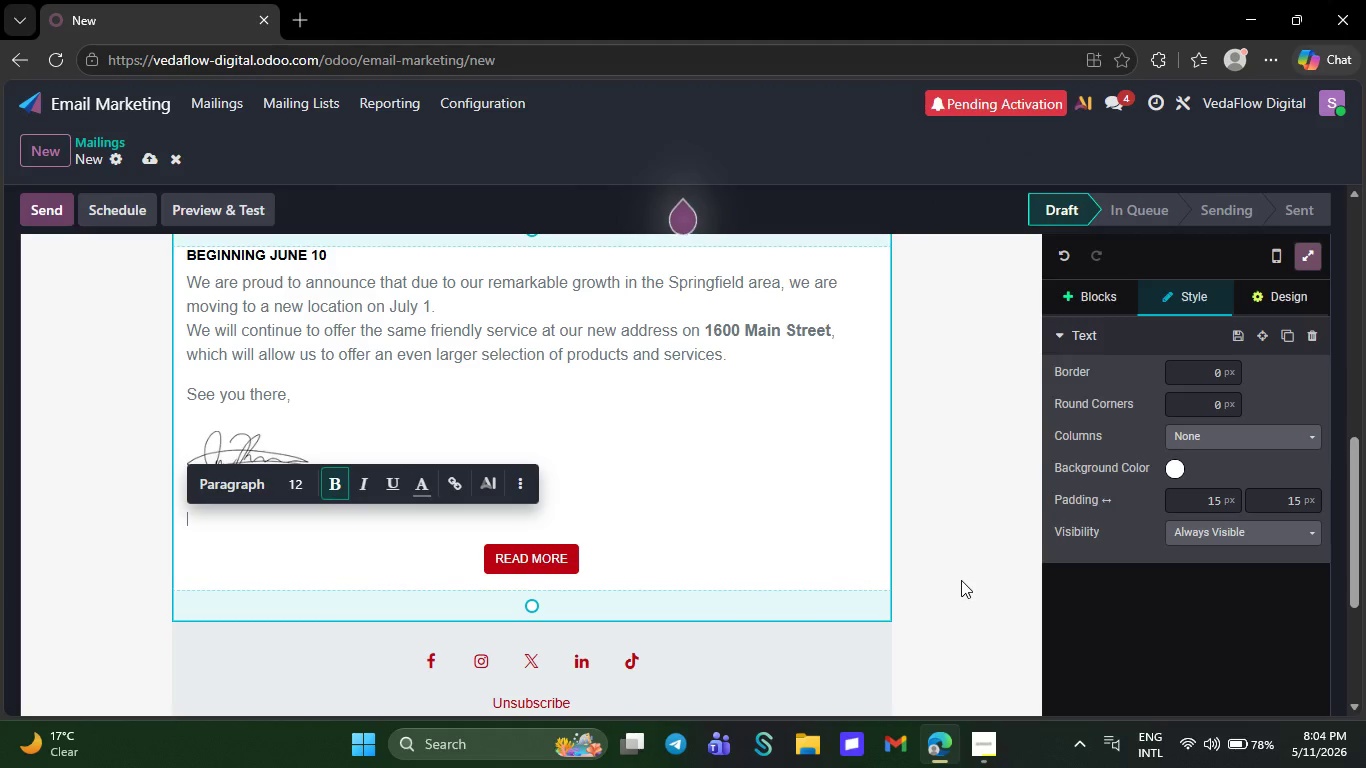 
key(Backspace)
 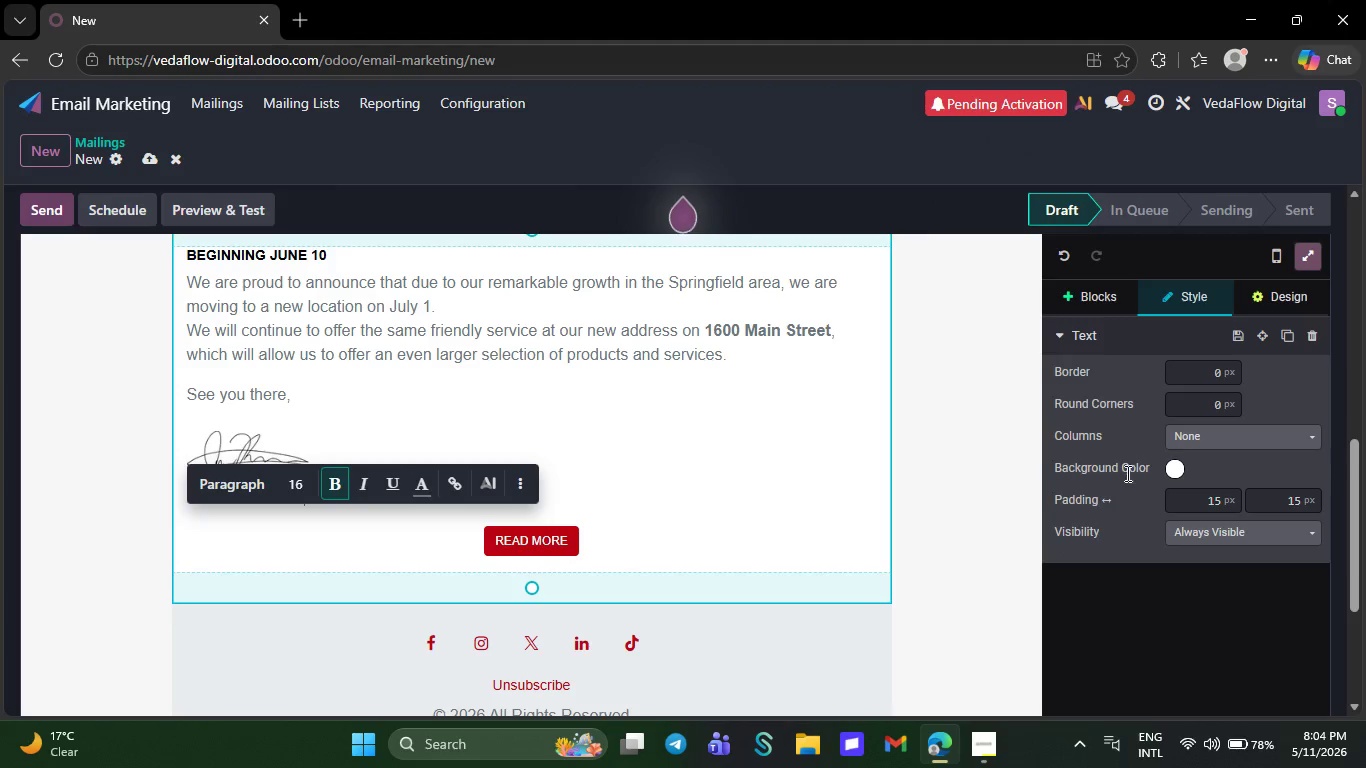 
key(Backspace)
 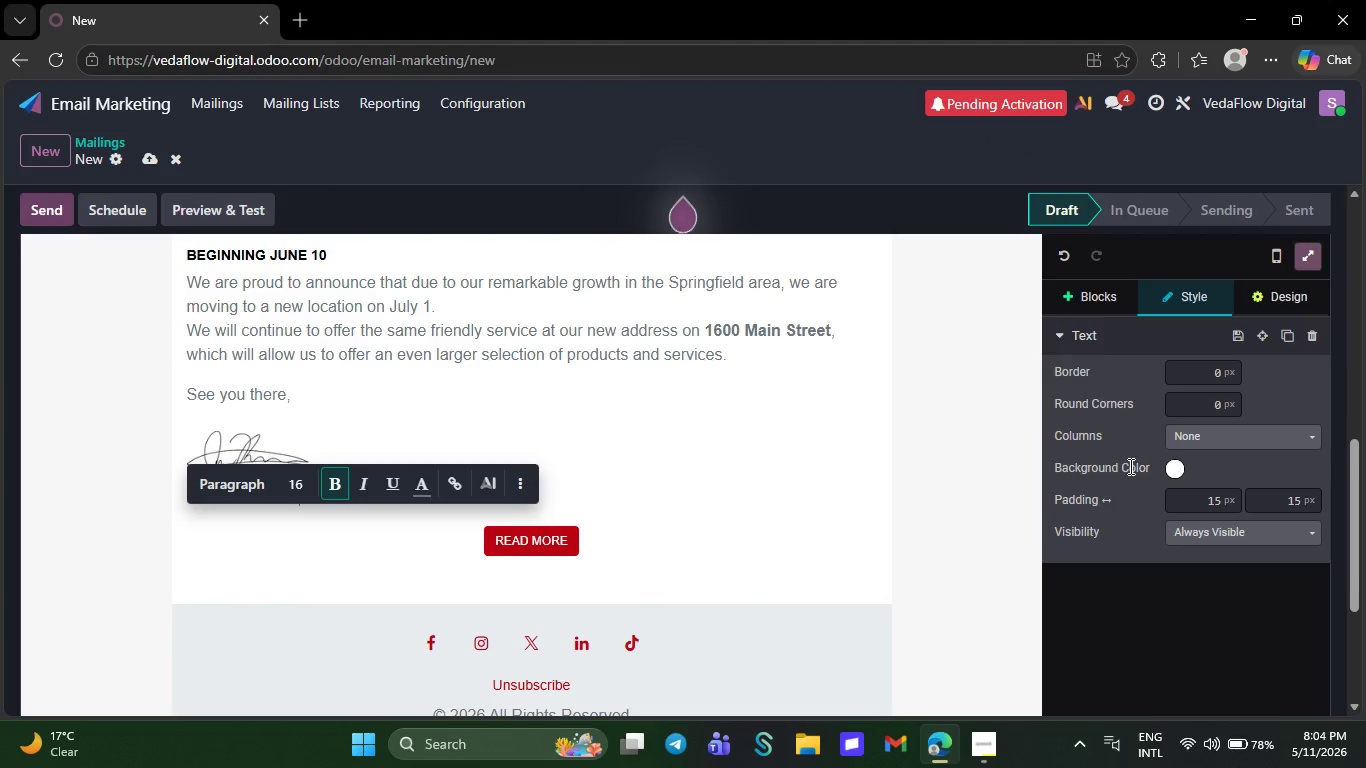 
key(Backspace)
 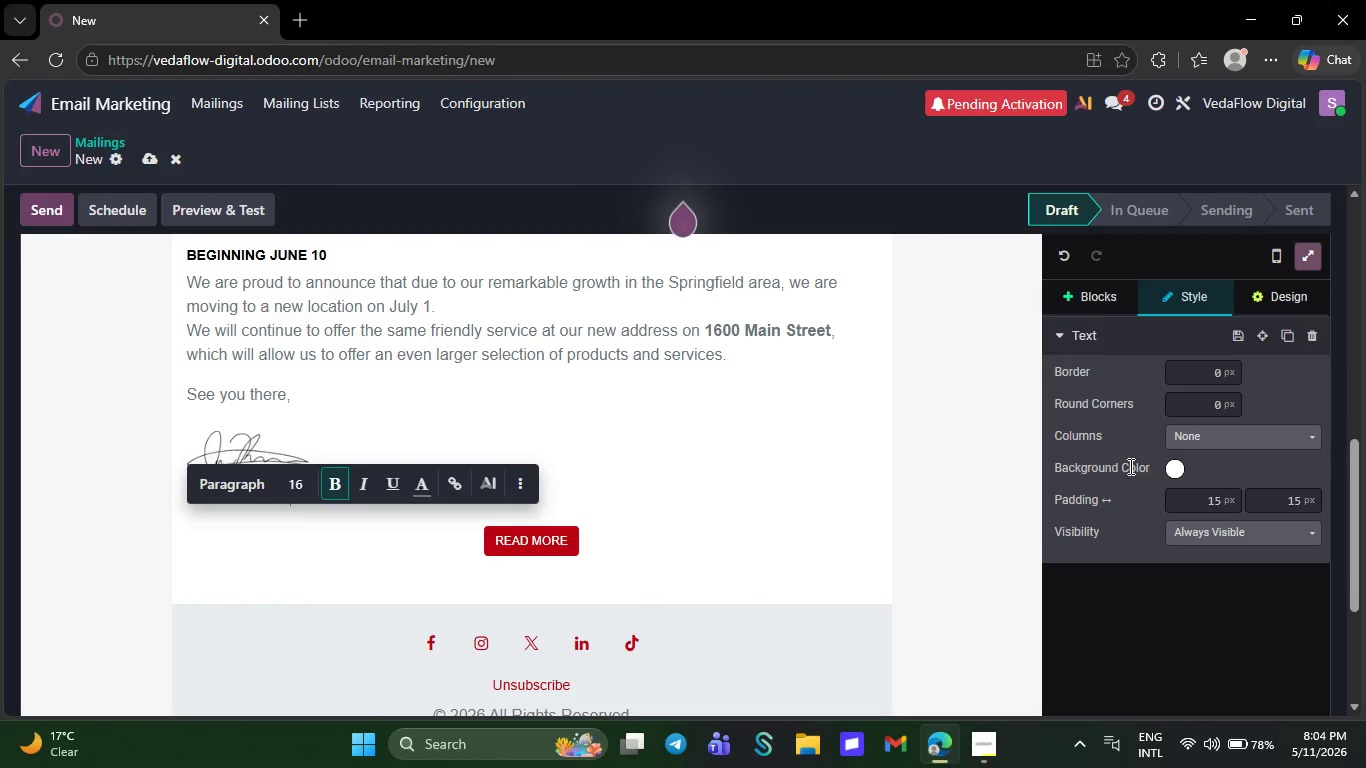 
key(Backspace)
 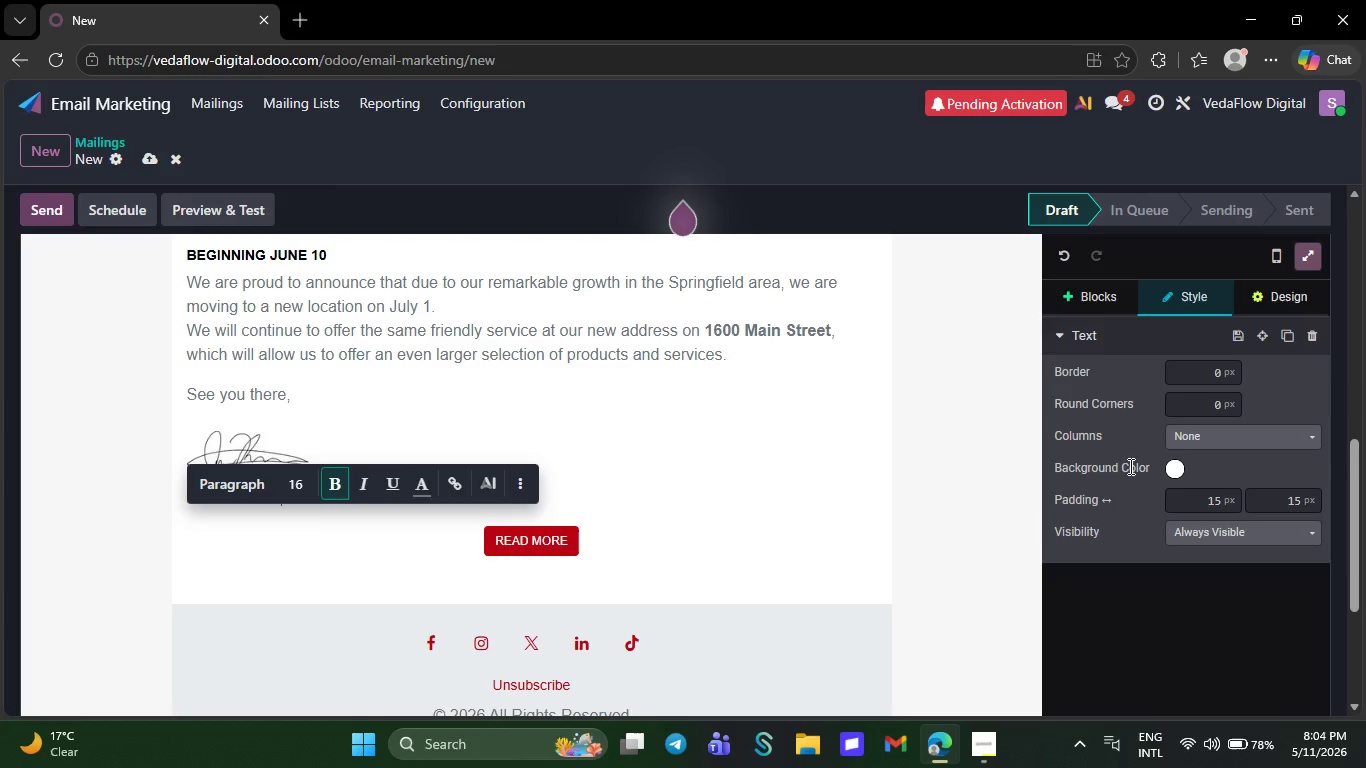 
key(Backspace)
 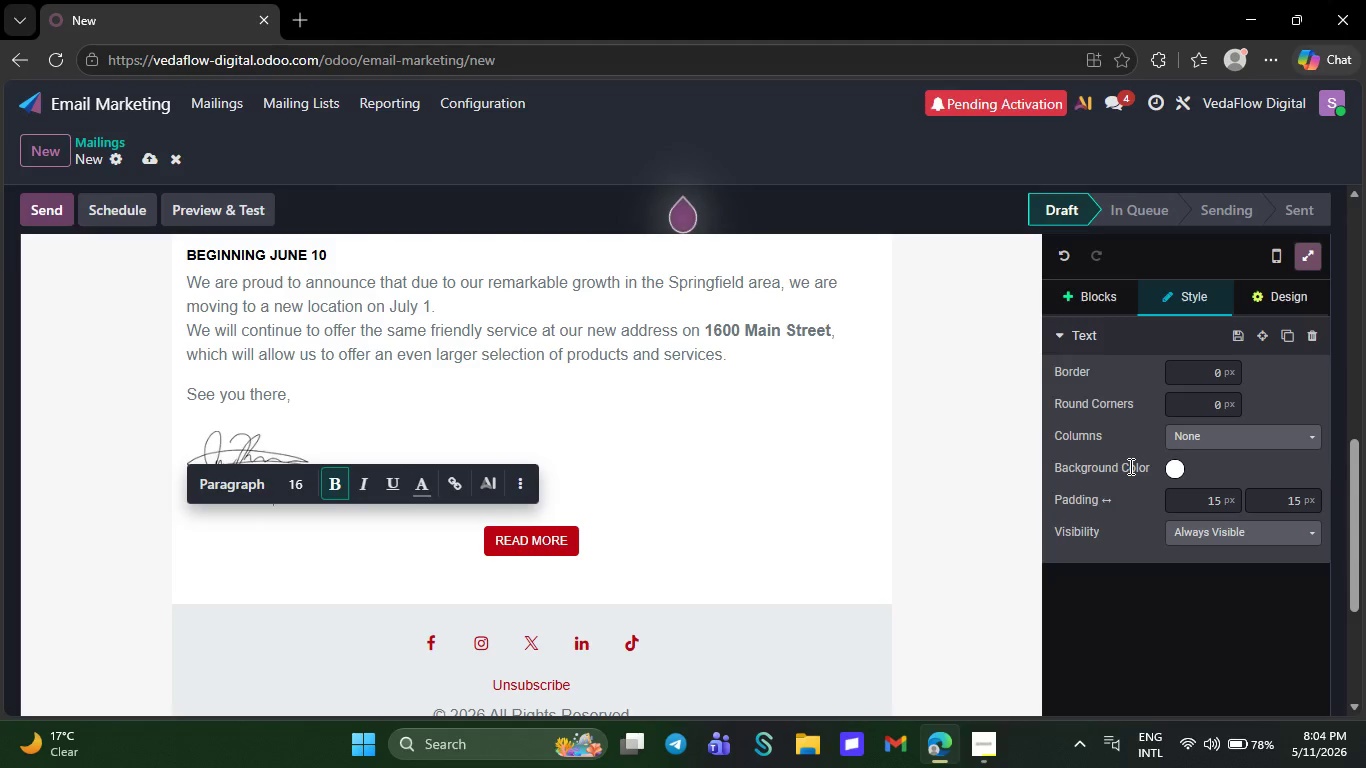 
key(Backspace)
 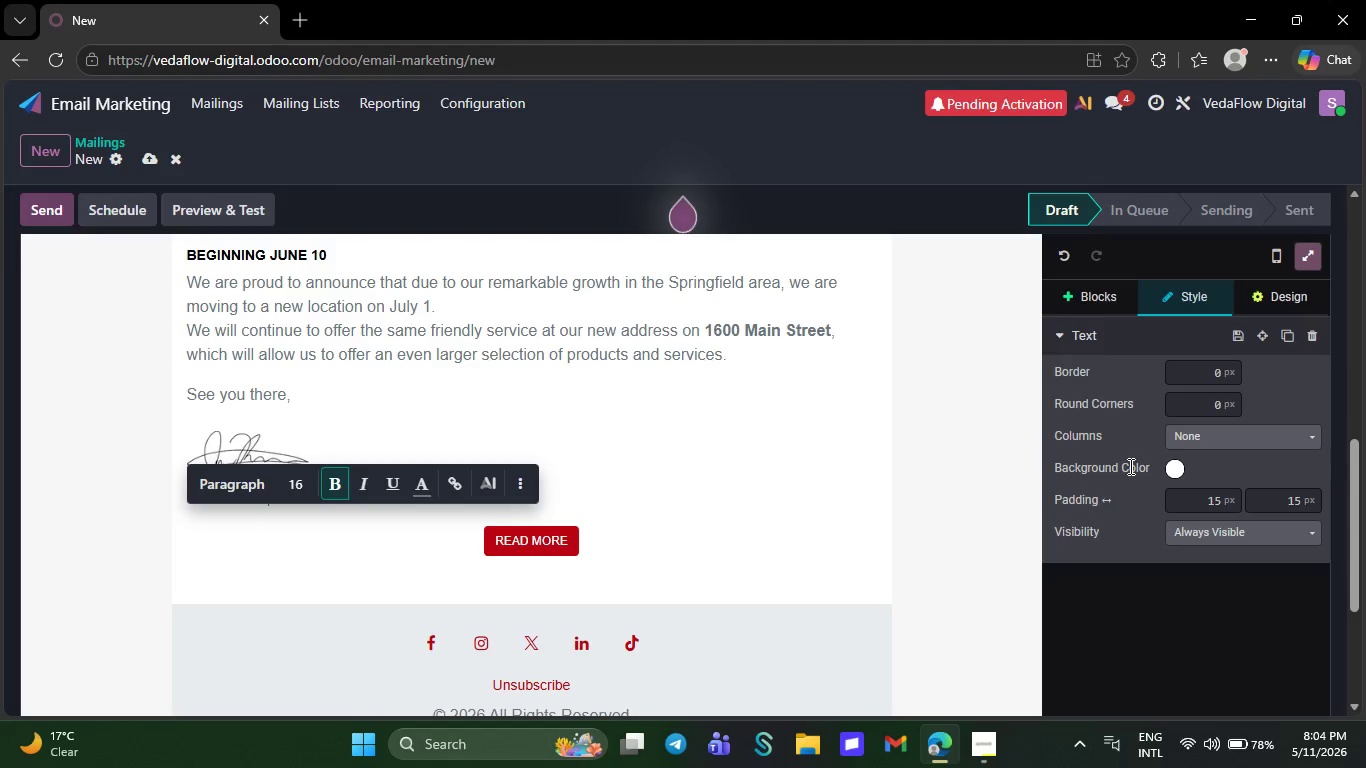 
key(Backspace)
 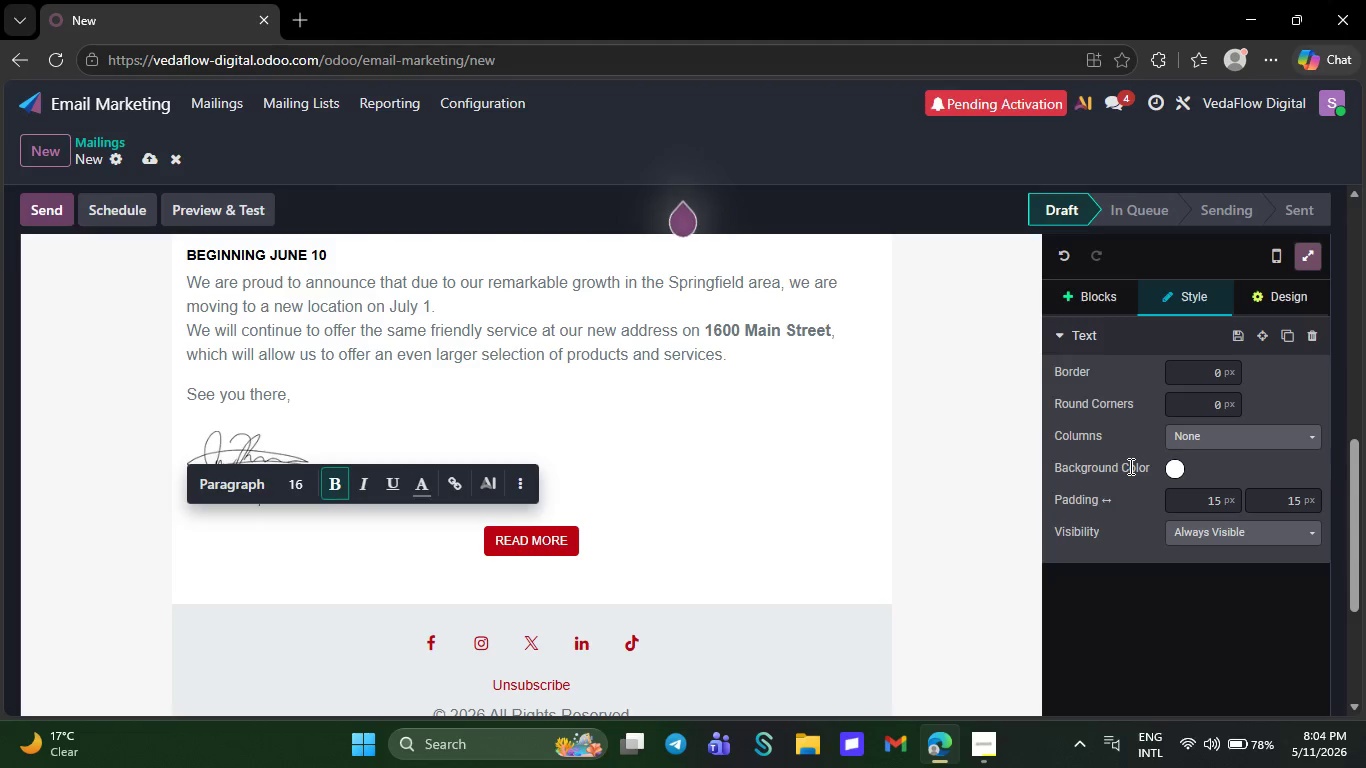 
key(Backspace)
 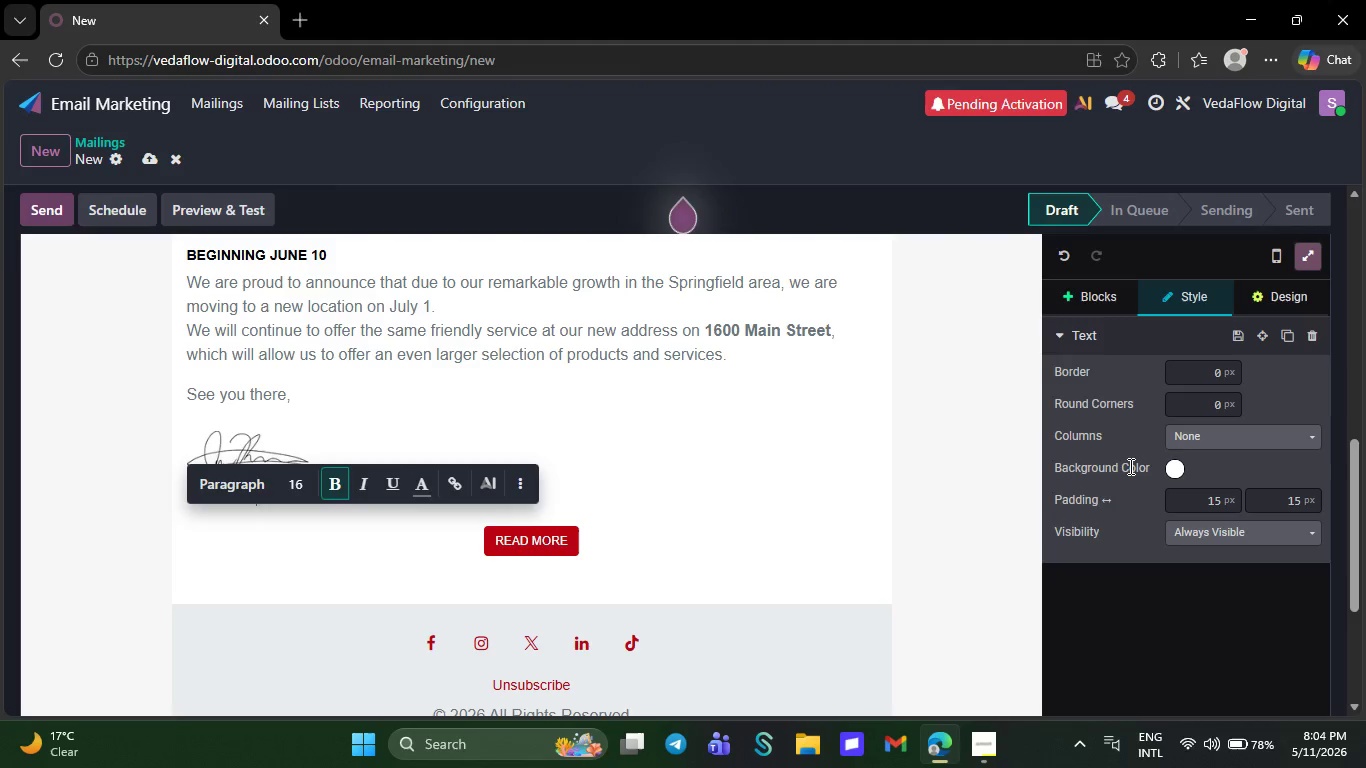 
key(Backspace)
 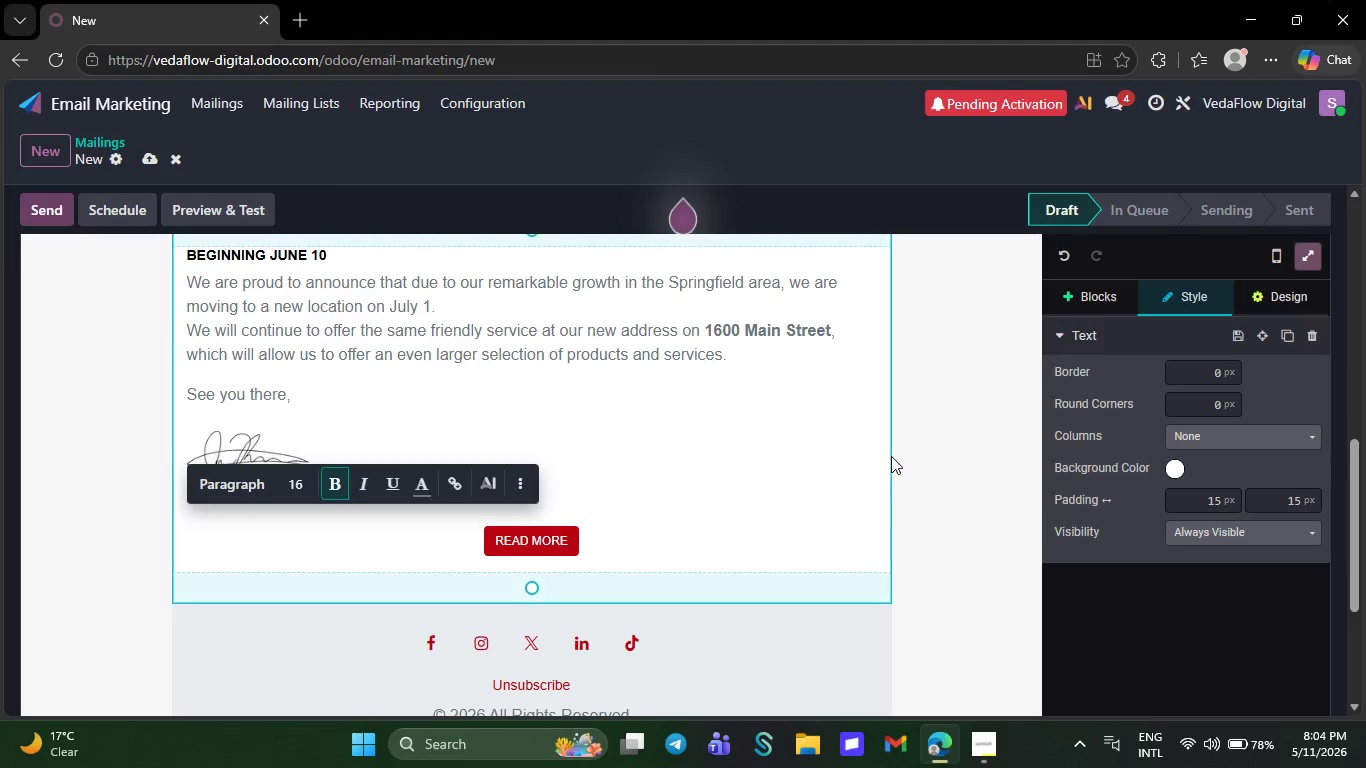 
left_click([786, 463])
 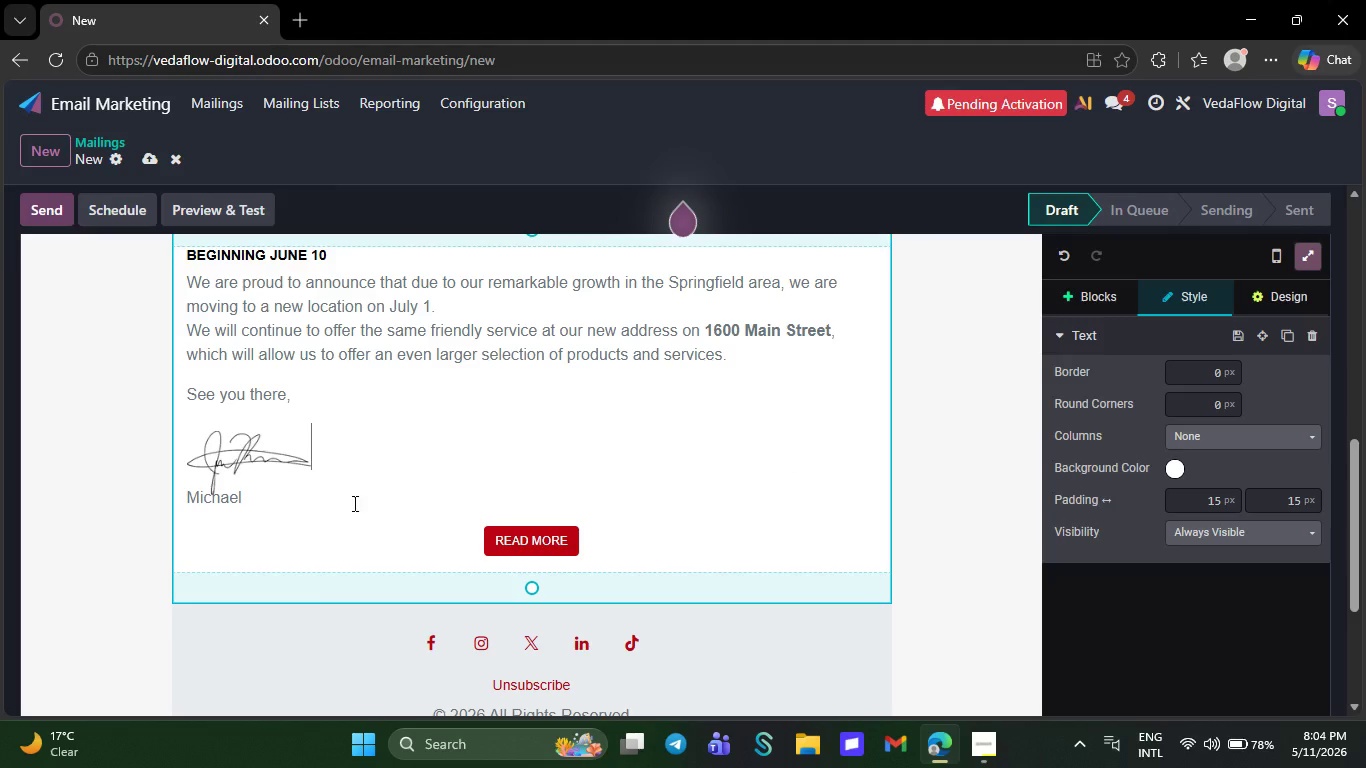 
left_click([314, 507])
 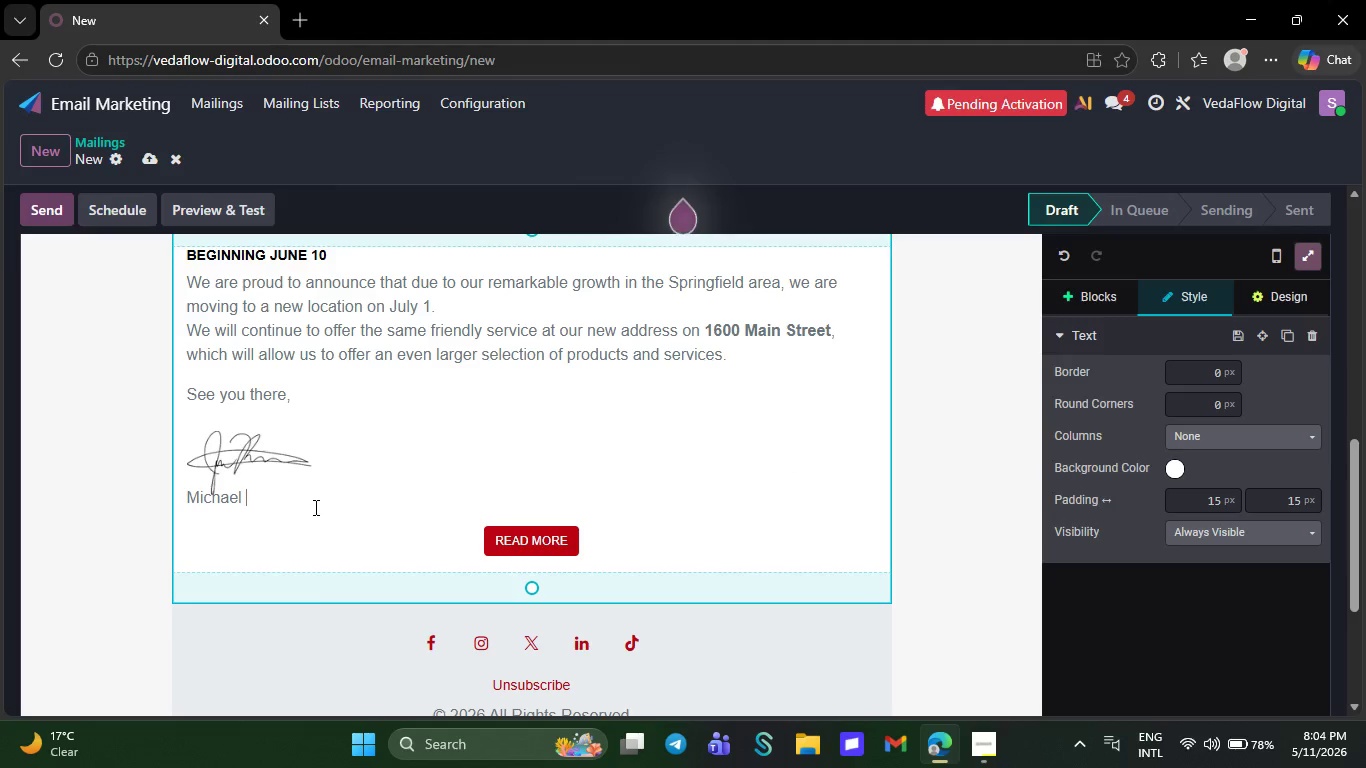 
key(Backspace)
 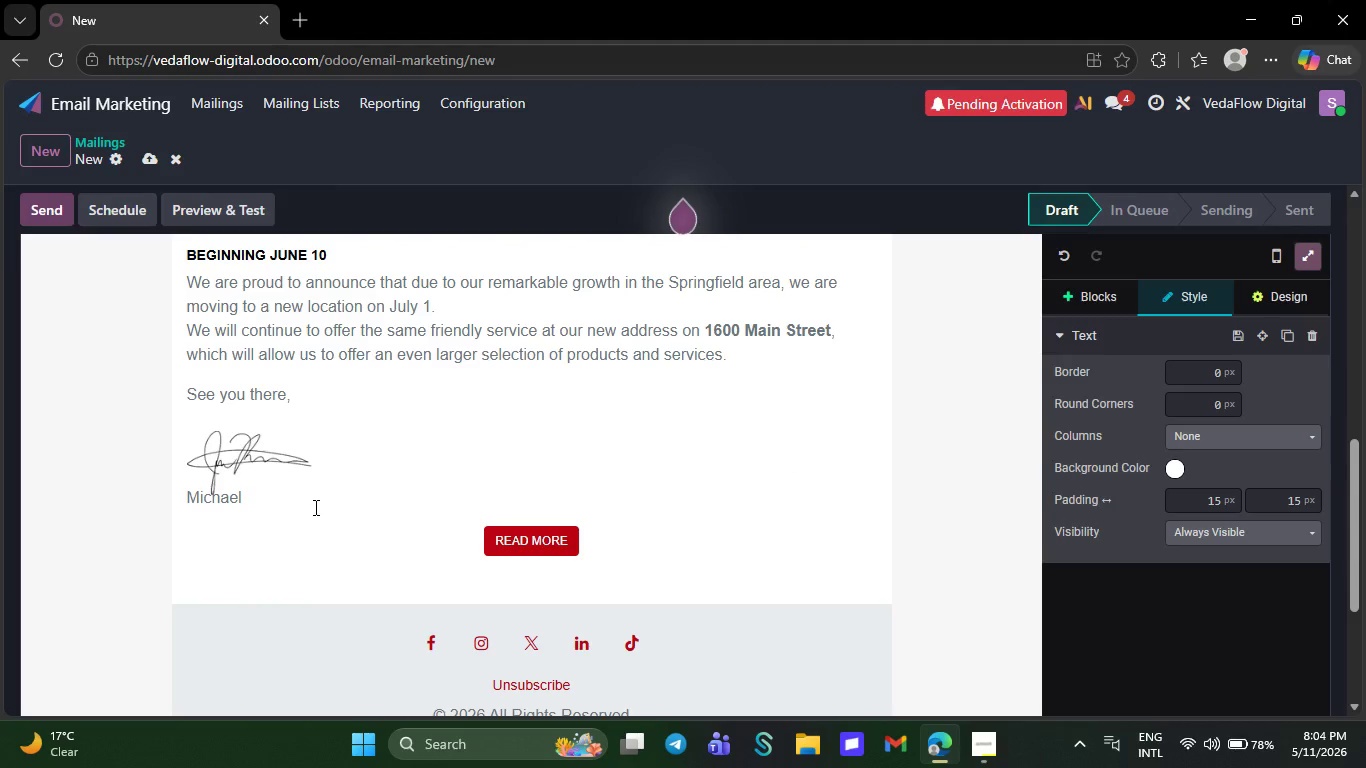 
key(Backspace)
 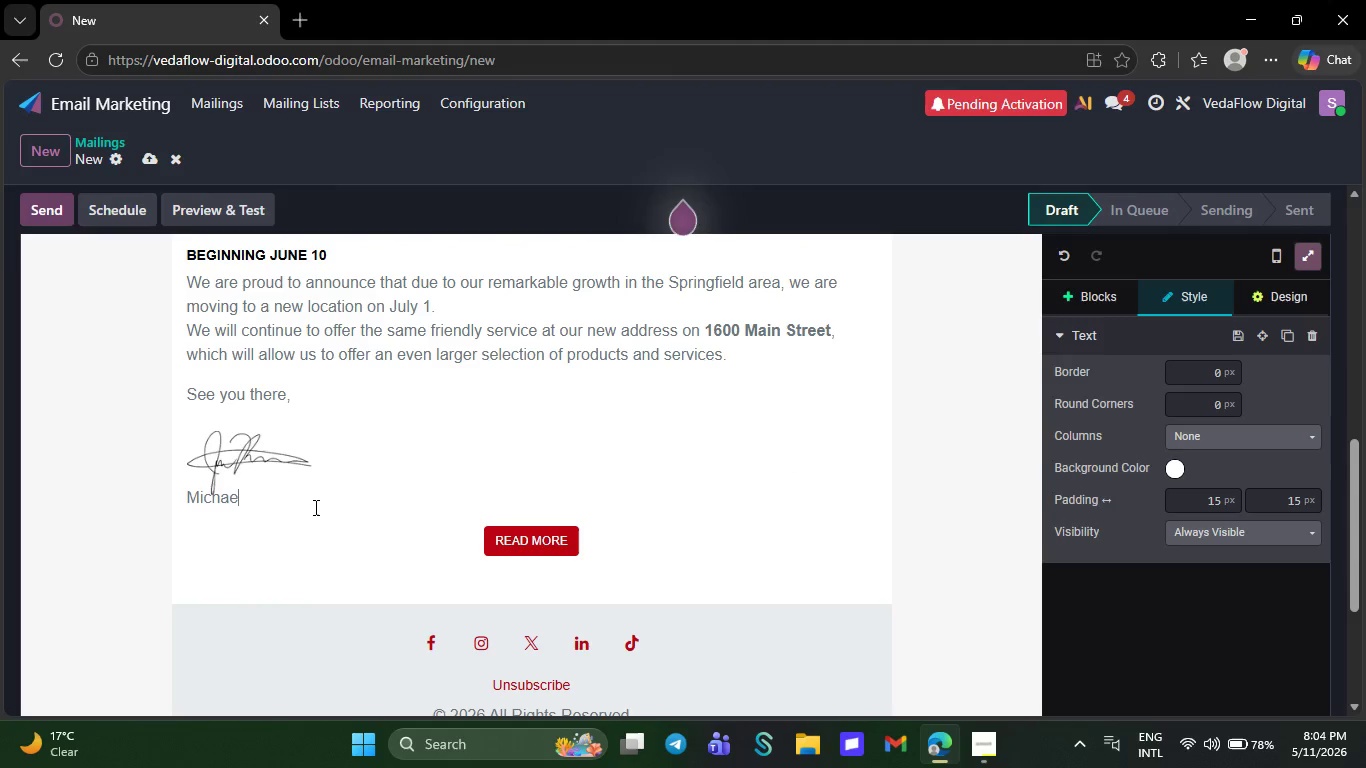 
key(Backspace)
 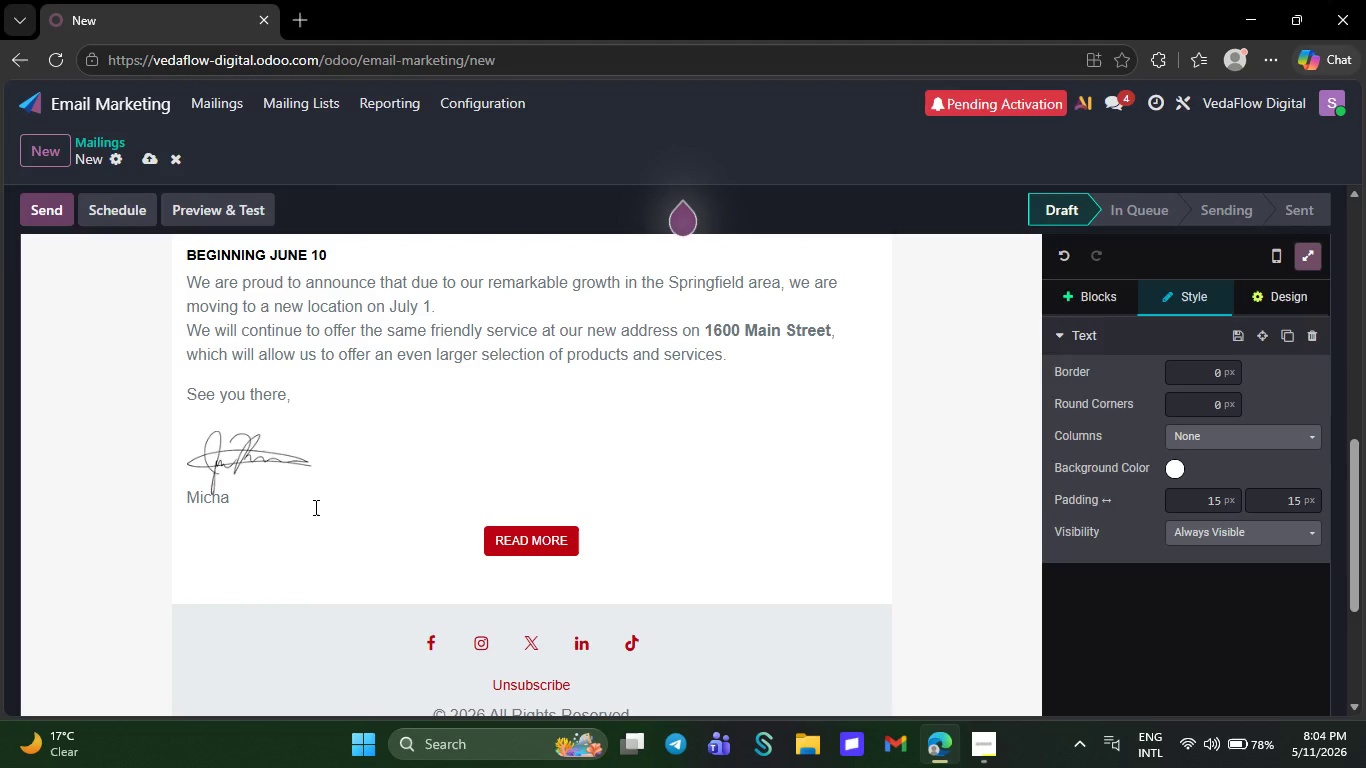 
key(Backspace)
 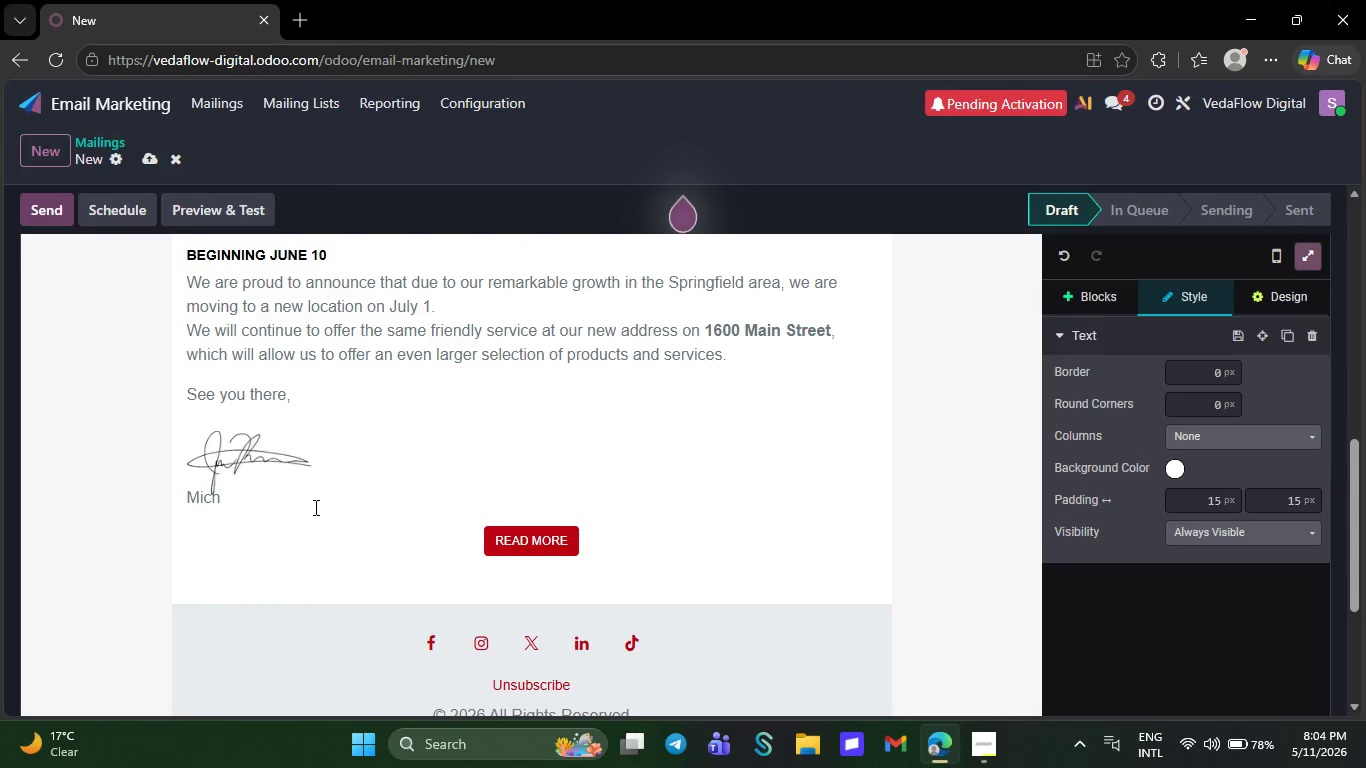 
key(Backspace)
 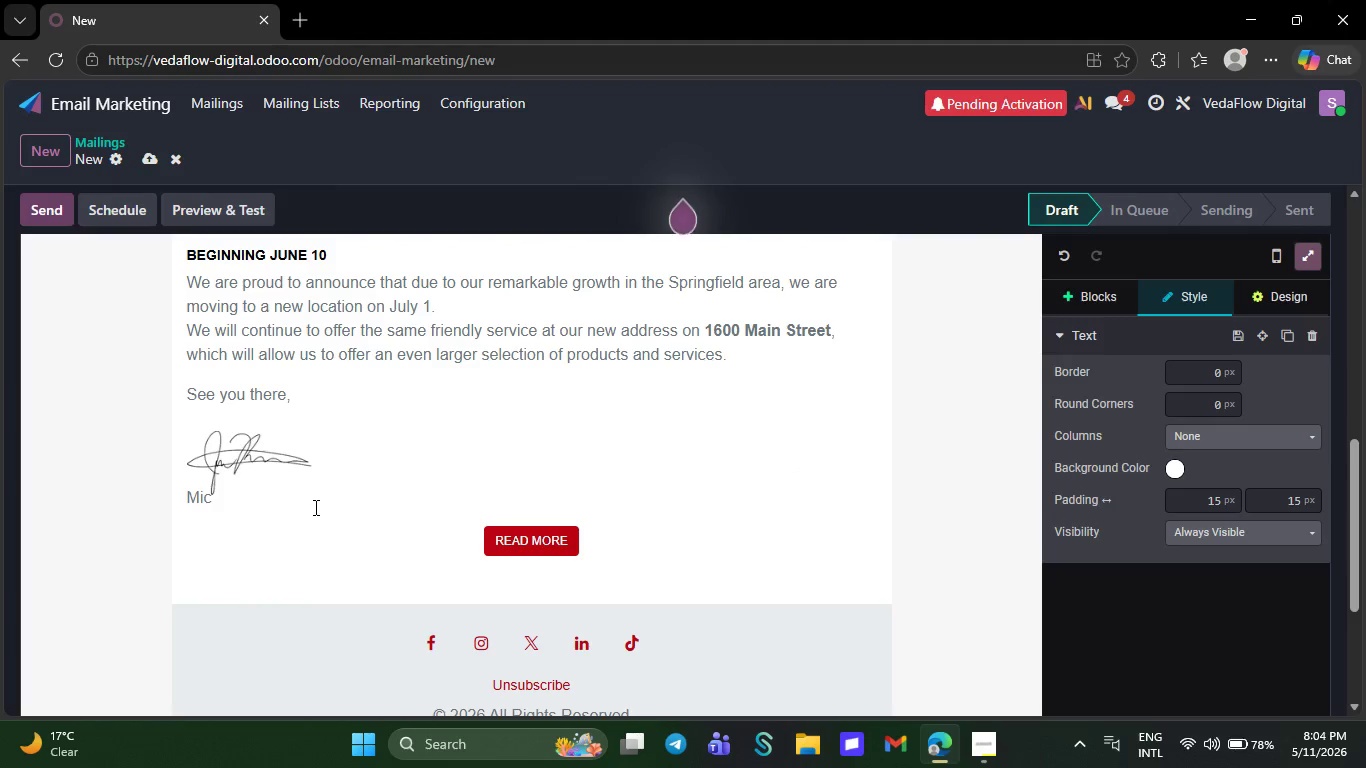 
key(Backspace)
 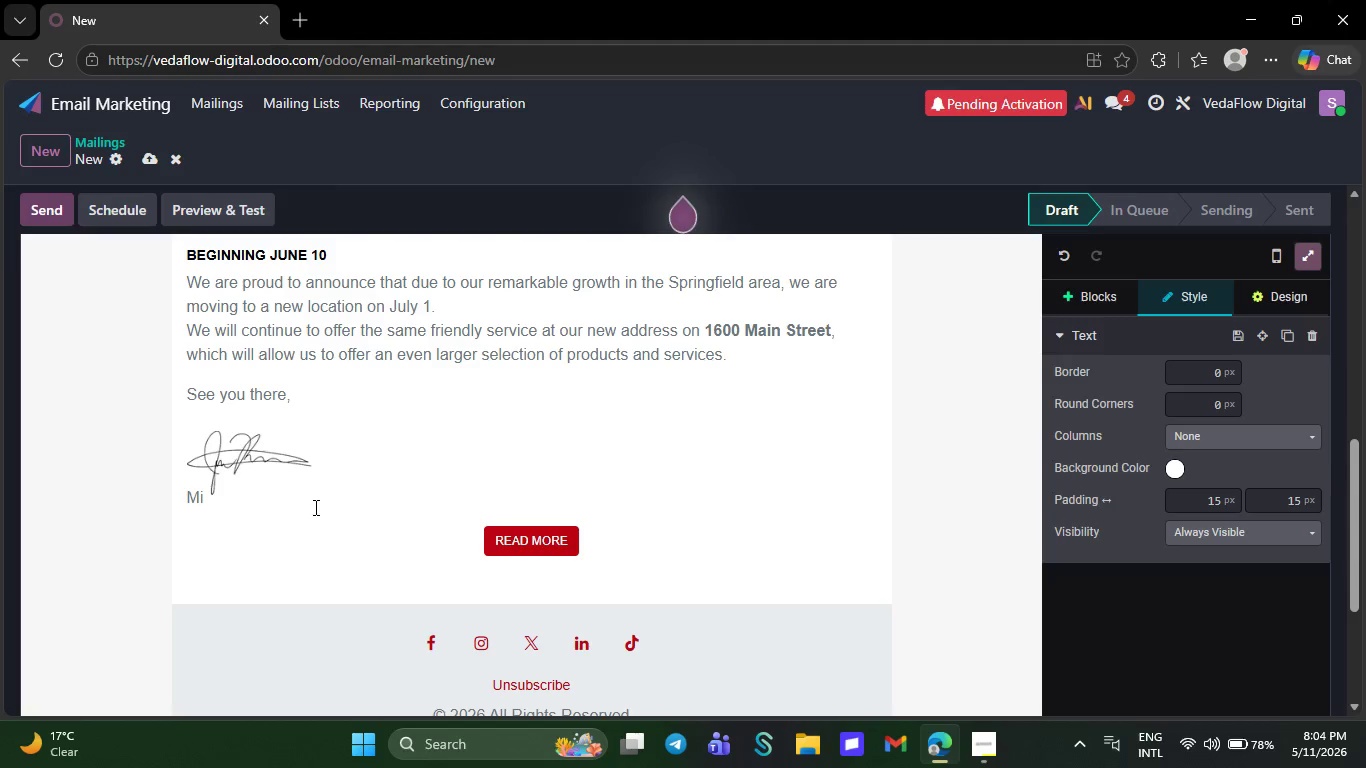 
key(Backspace)
 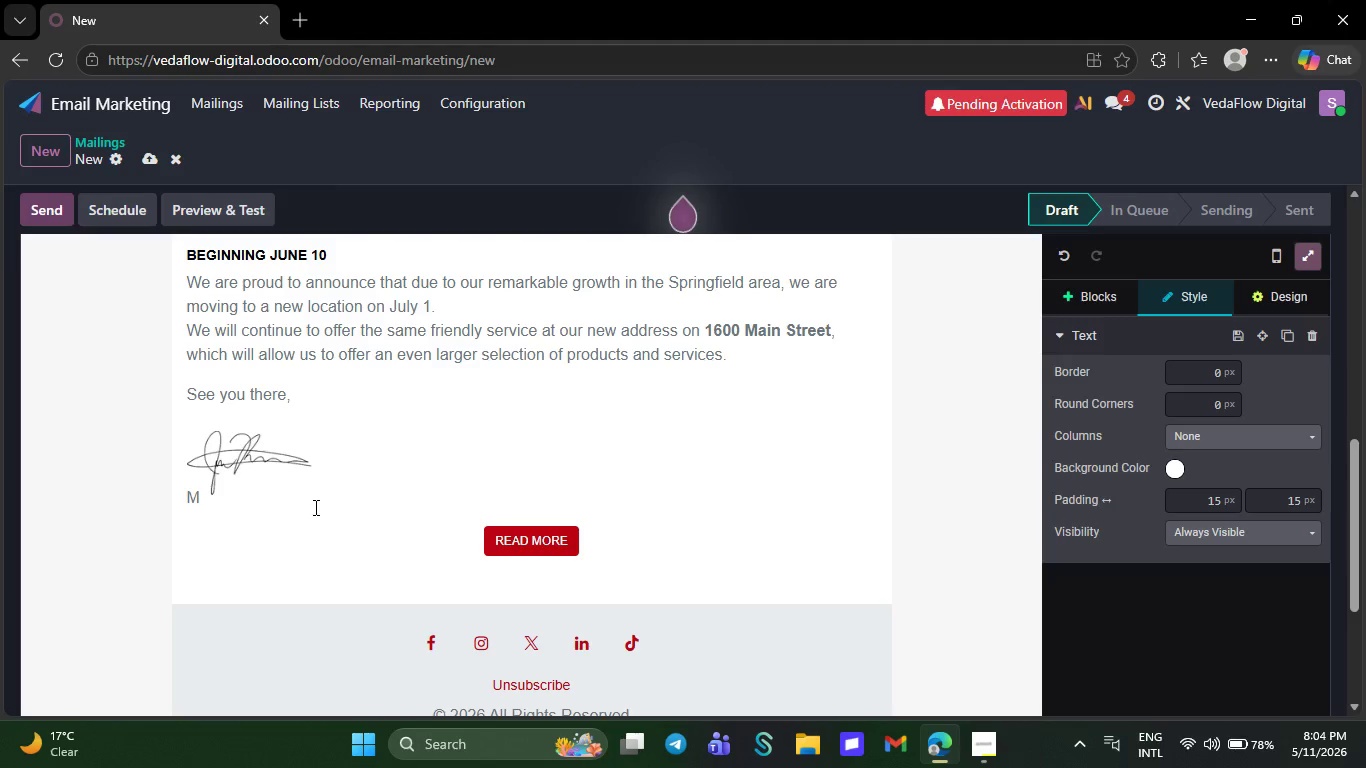 
key(Backspace)
 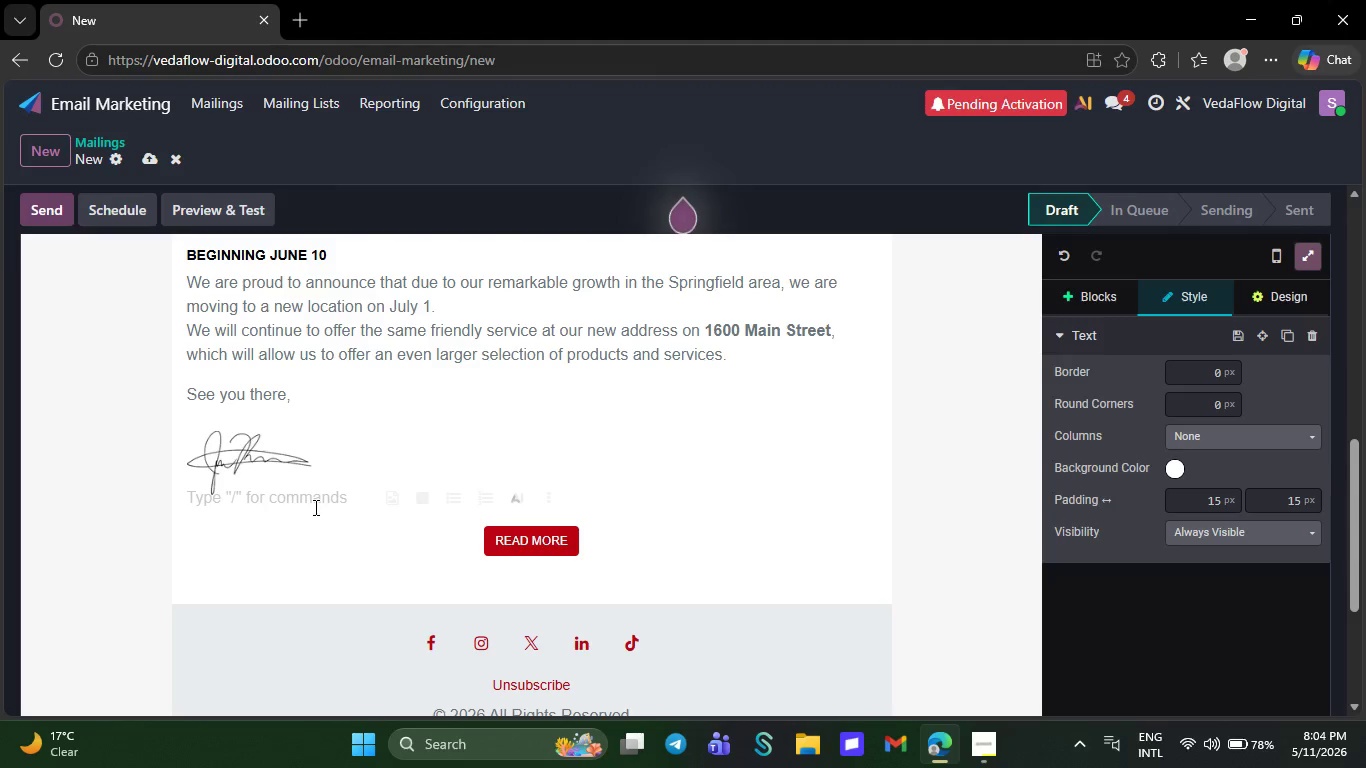 
key(Backspace)
 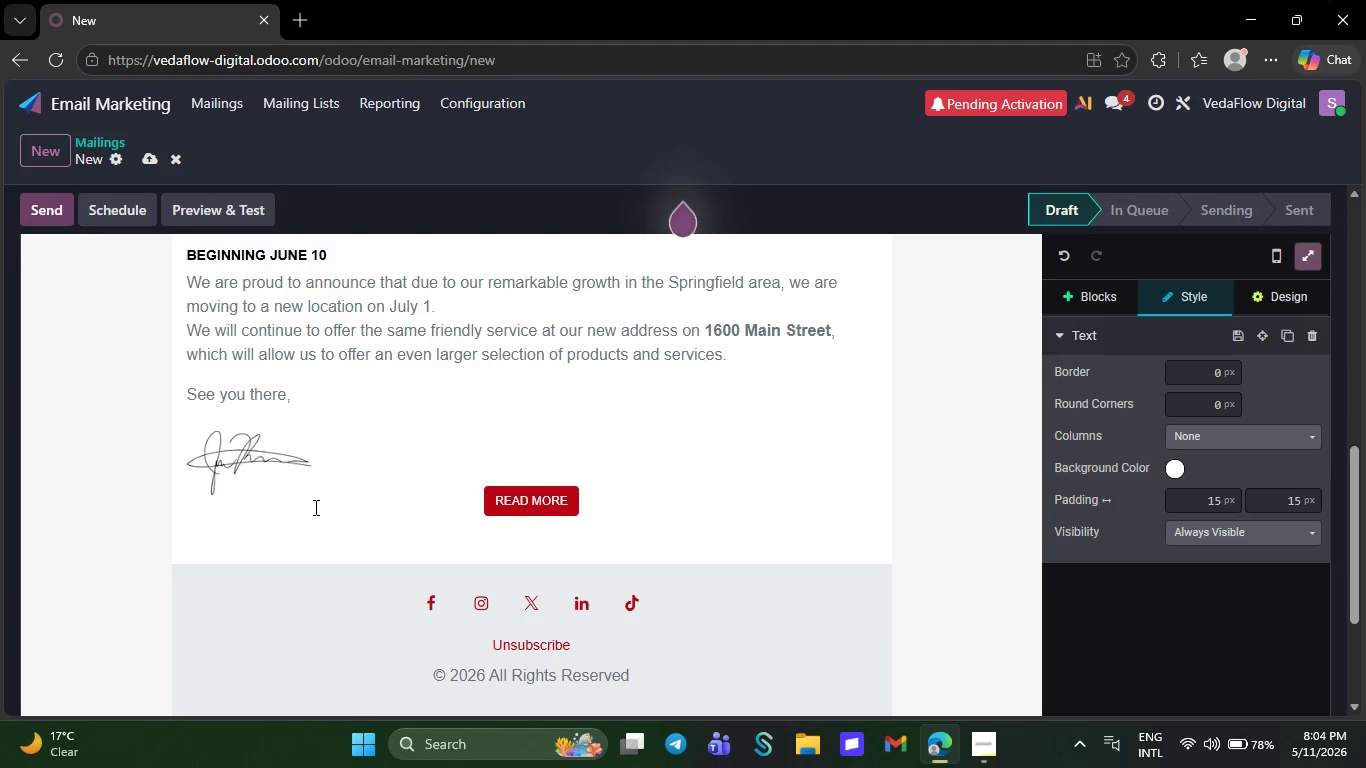 
key(Backspace)
 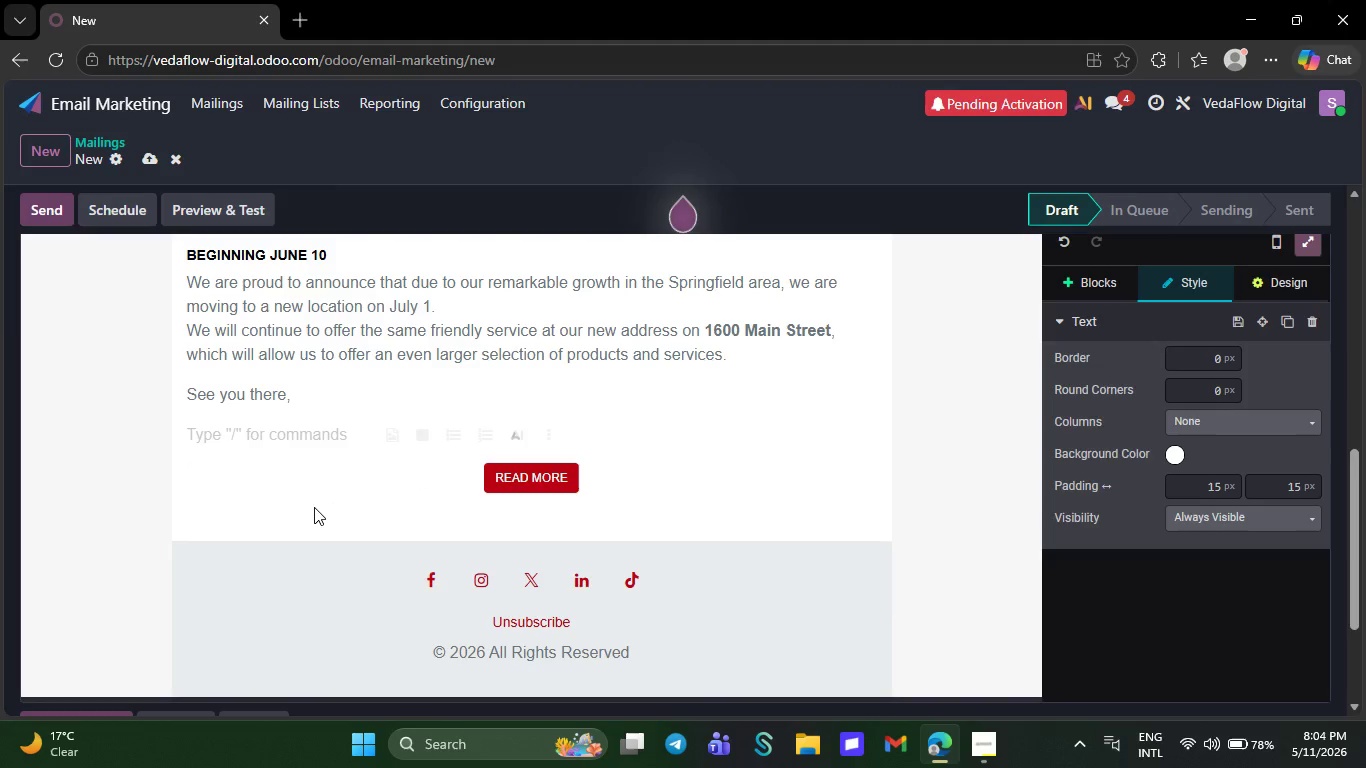 
key(Backspace)
 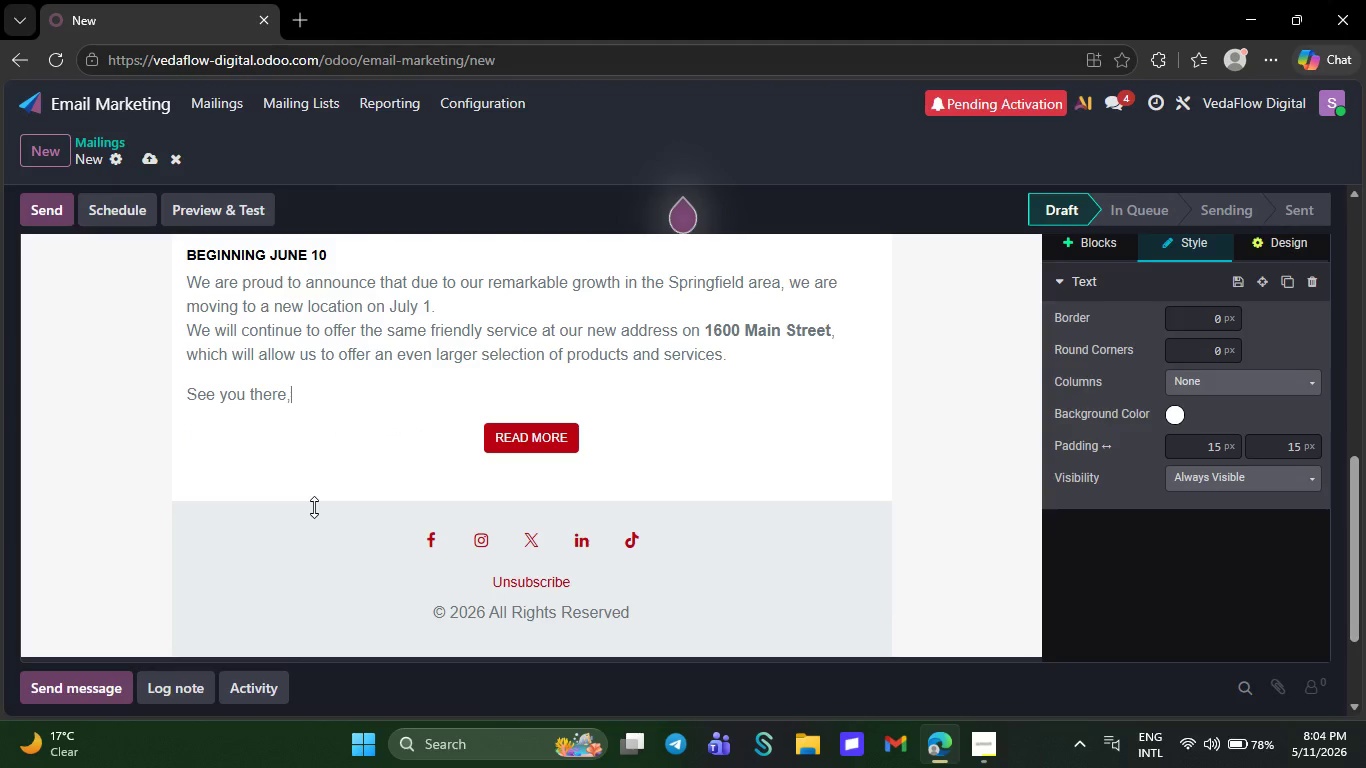 
key(Backspace)
 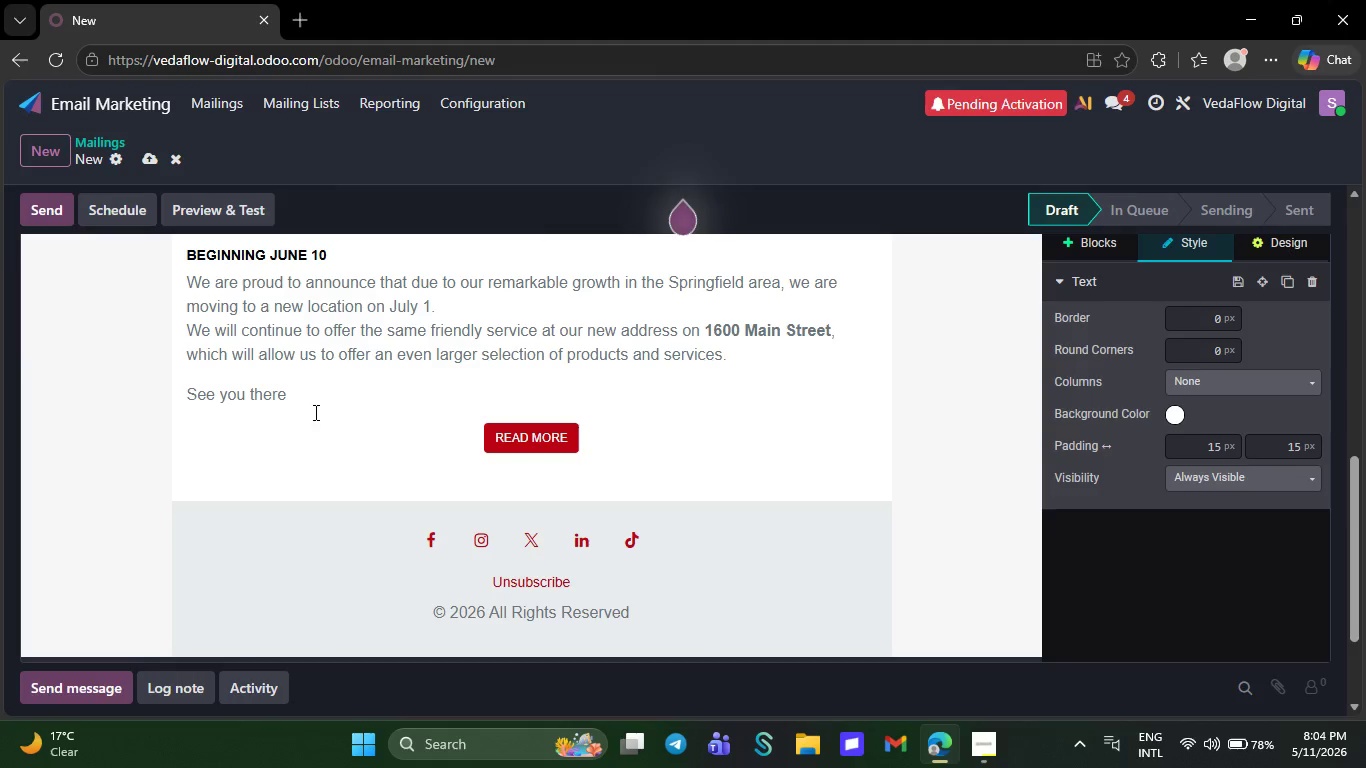 
key(Backspace)
 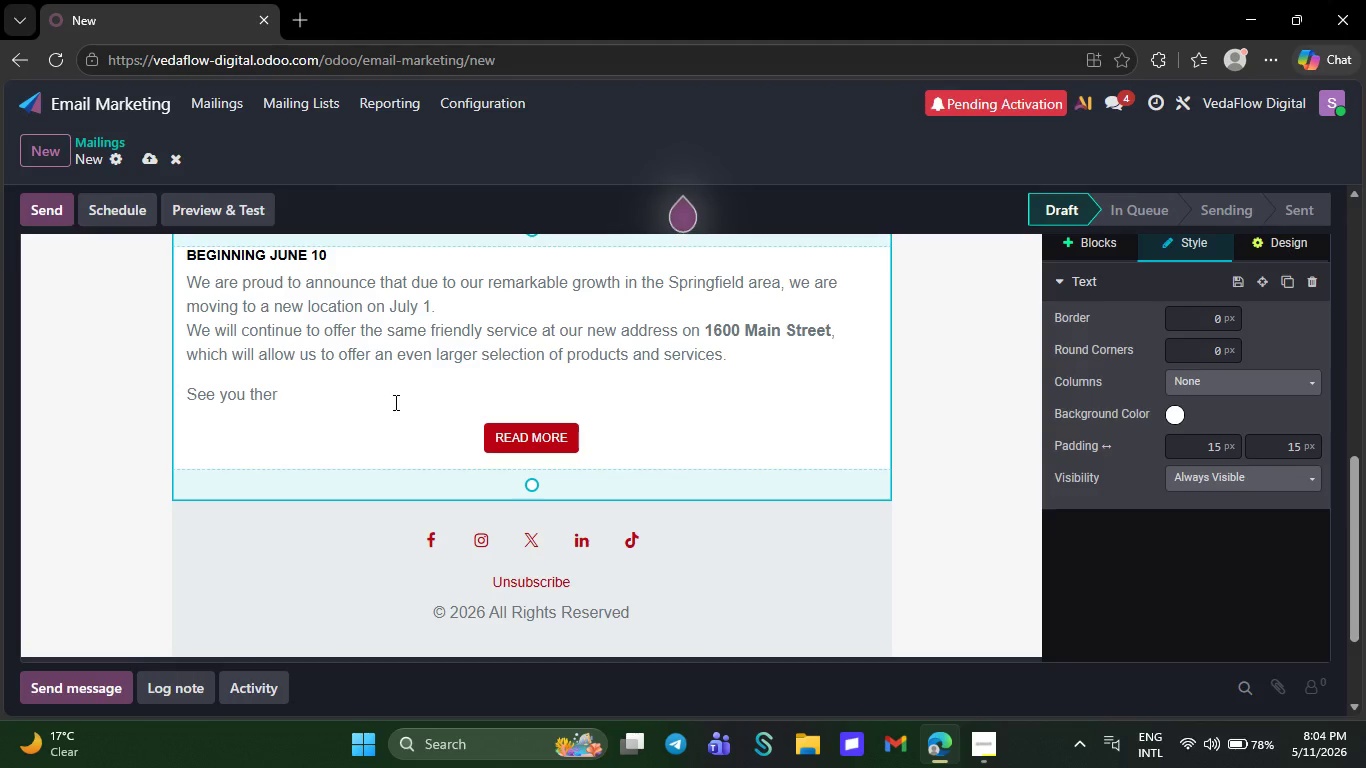 
key(Backspace)
 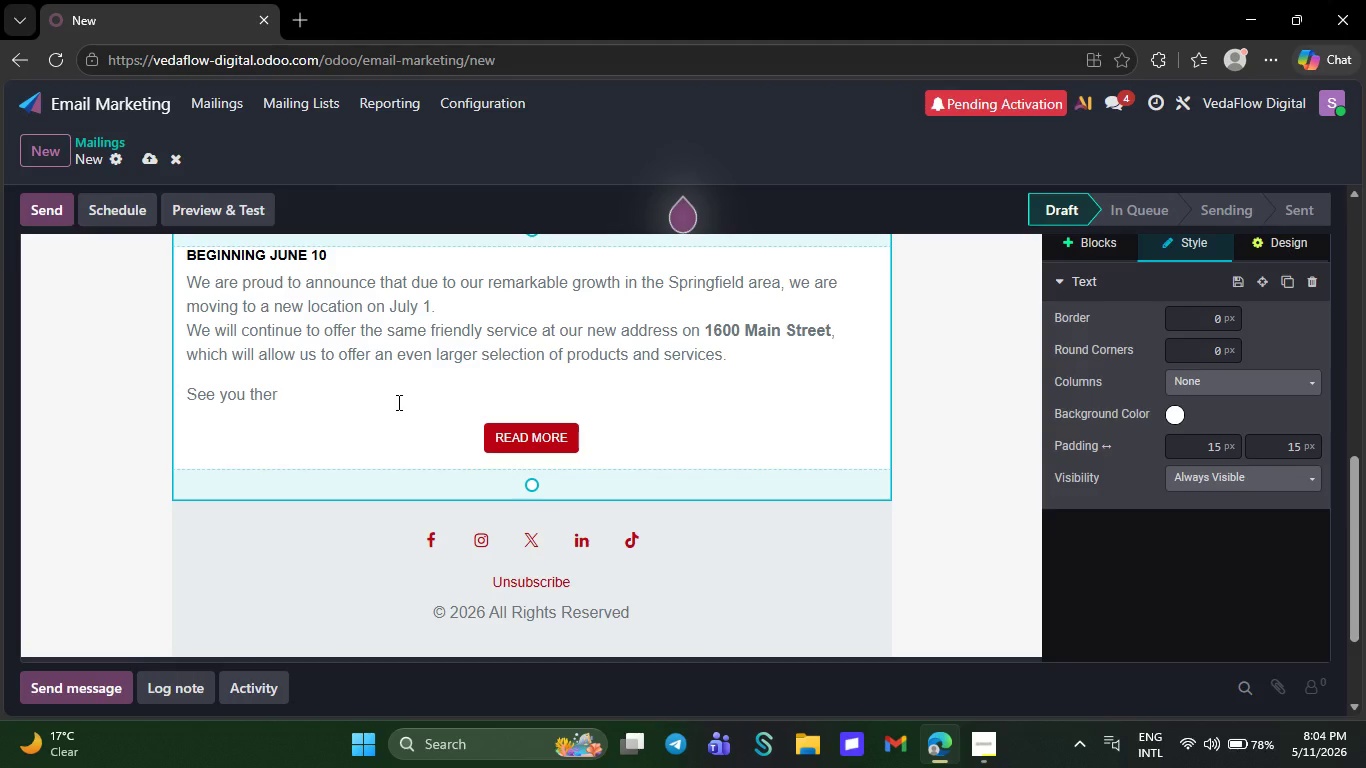 
key(Backspace)
 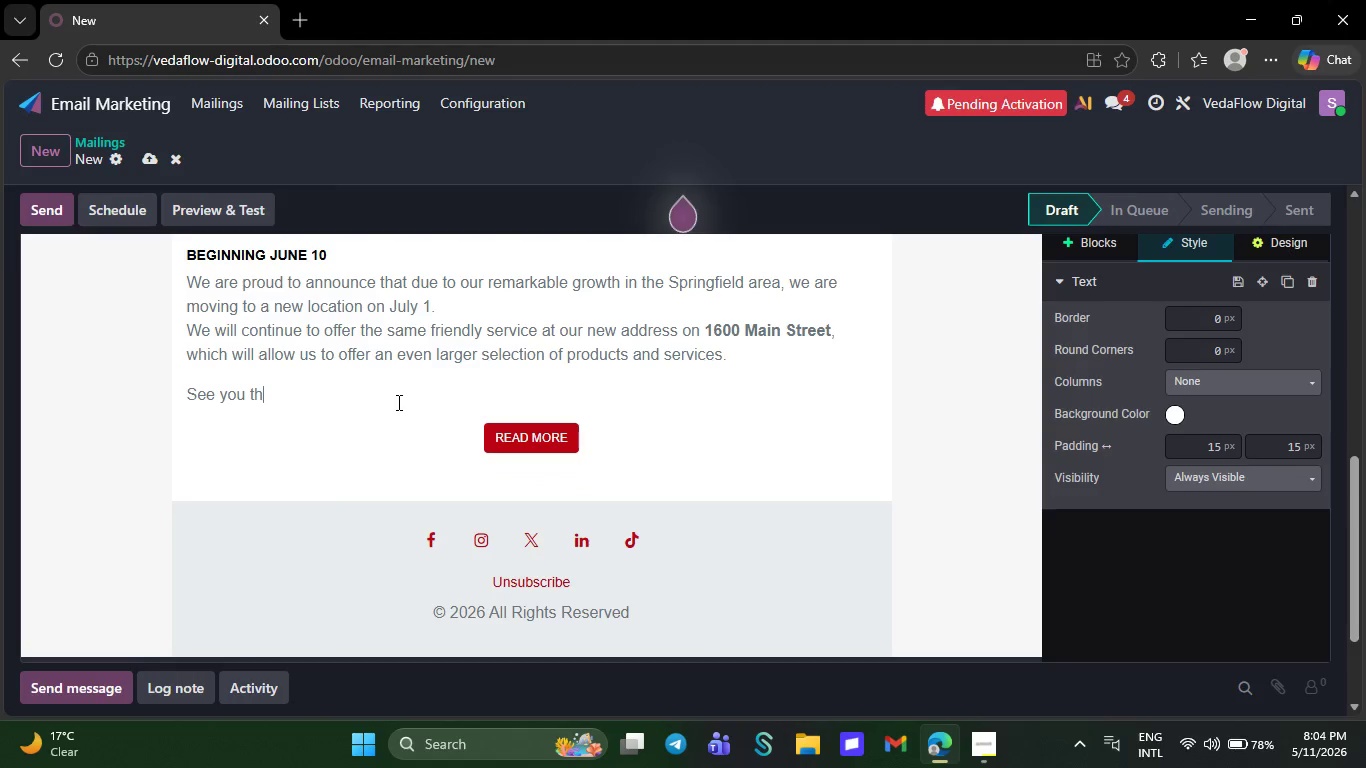 
key(Backspace)
 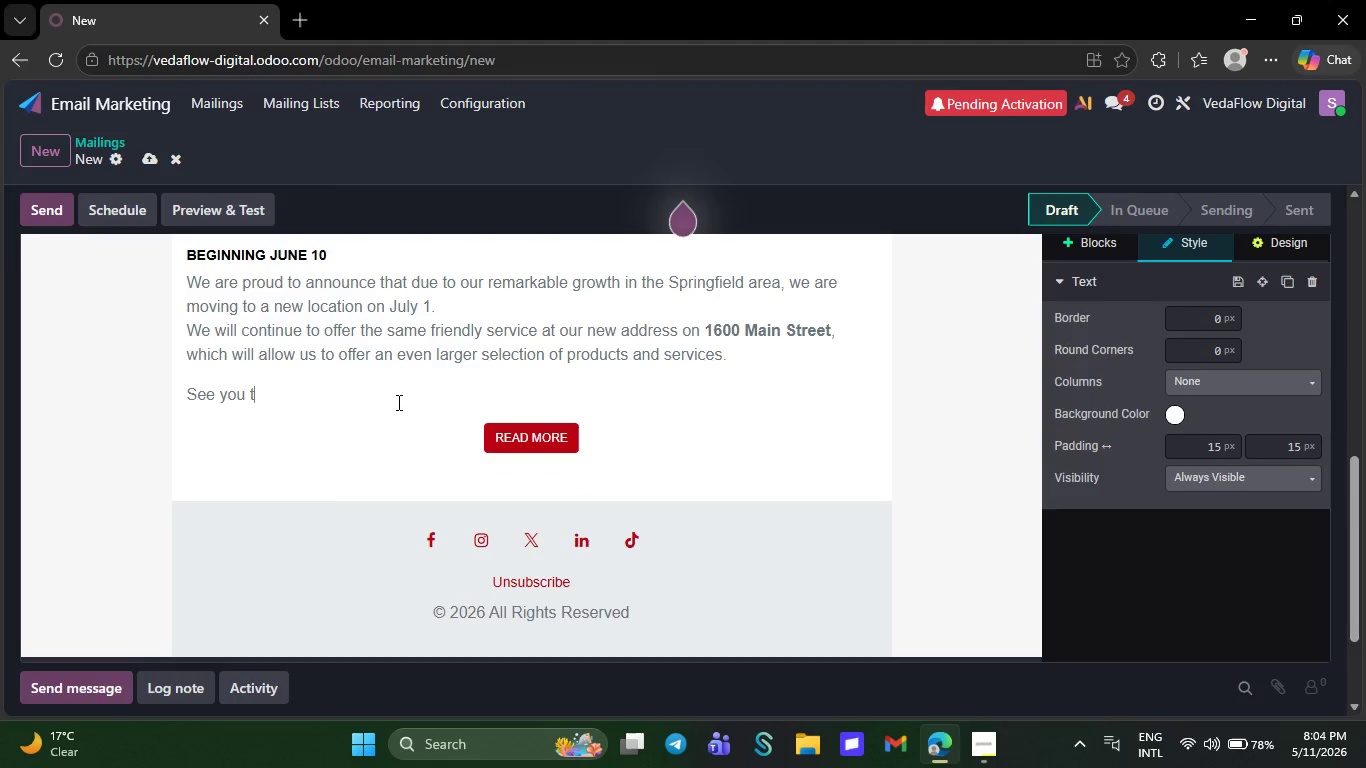 
key(Backspace)
 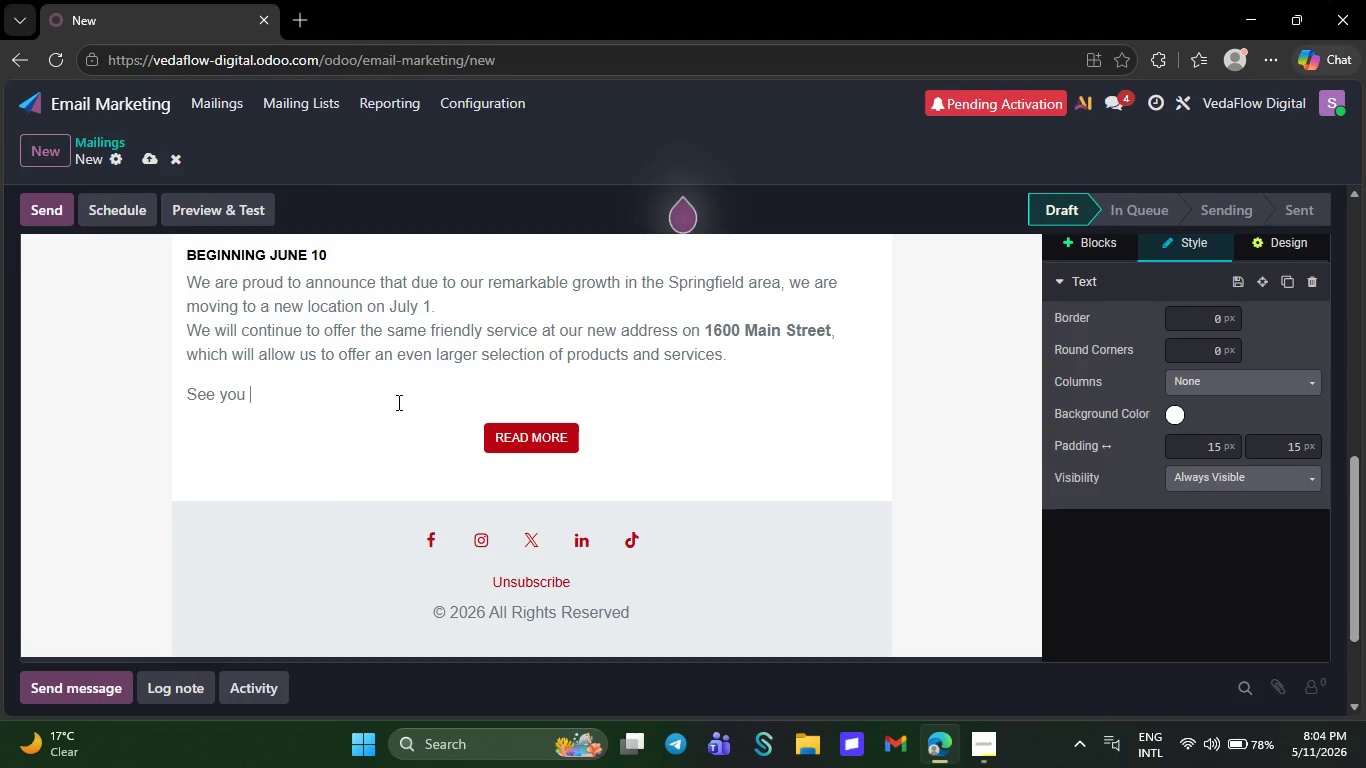 
key(Backspace)
 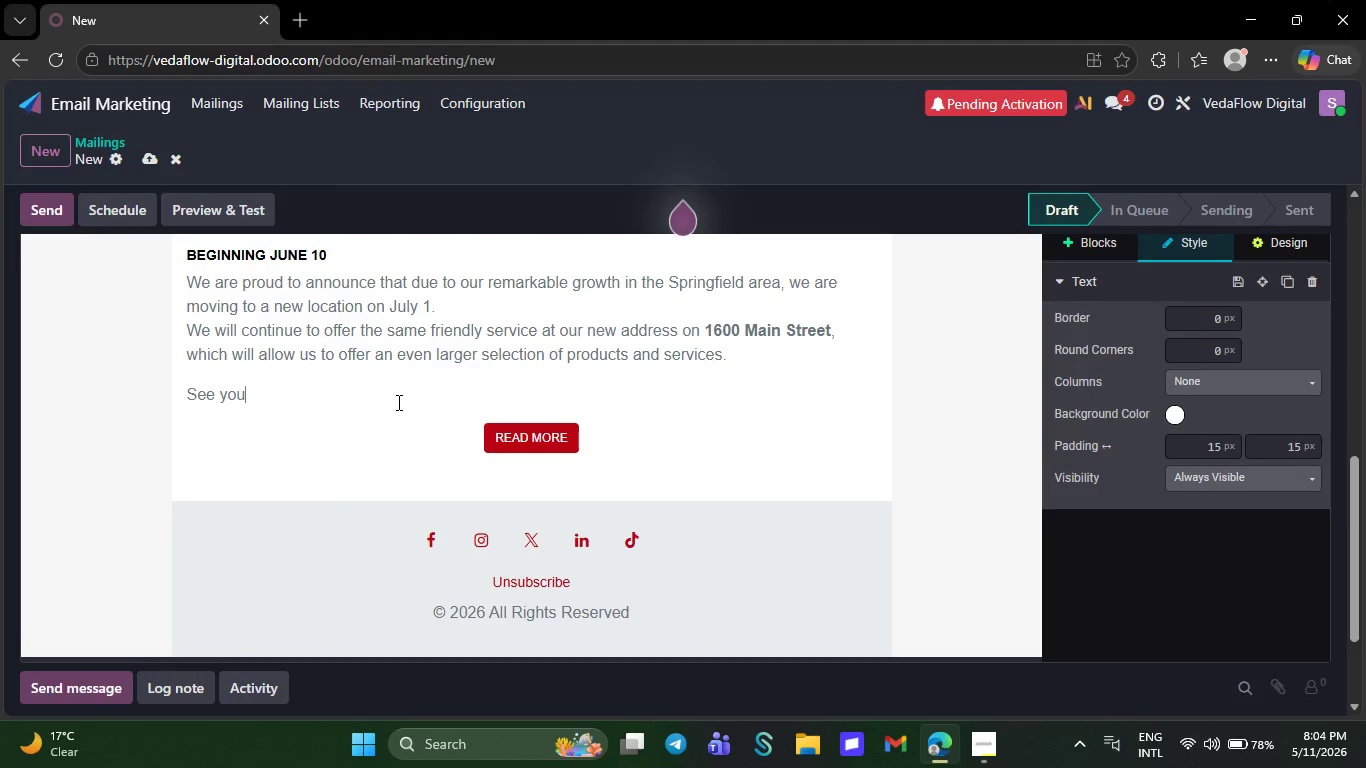 
key(Backspace)
 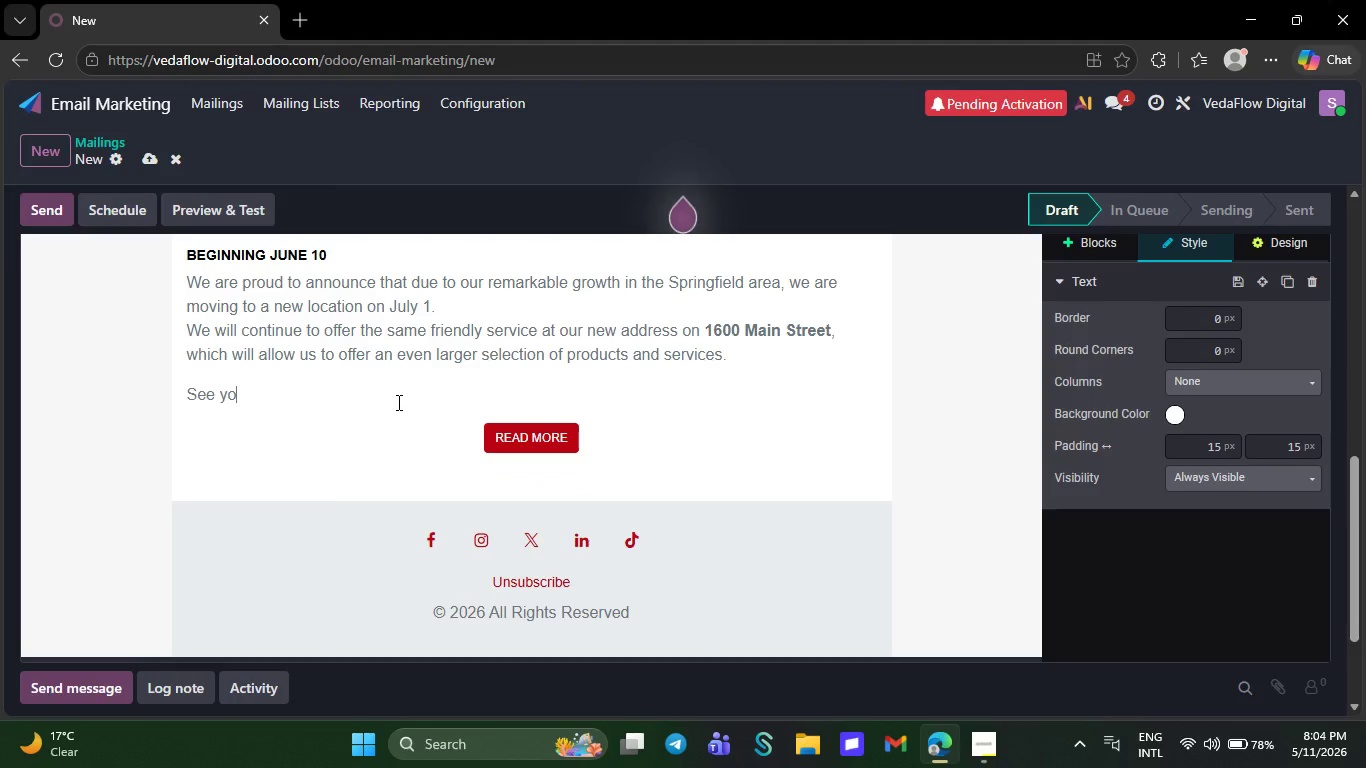 
key(Backspace)
 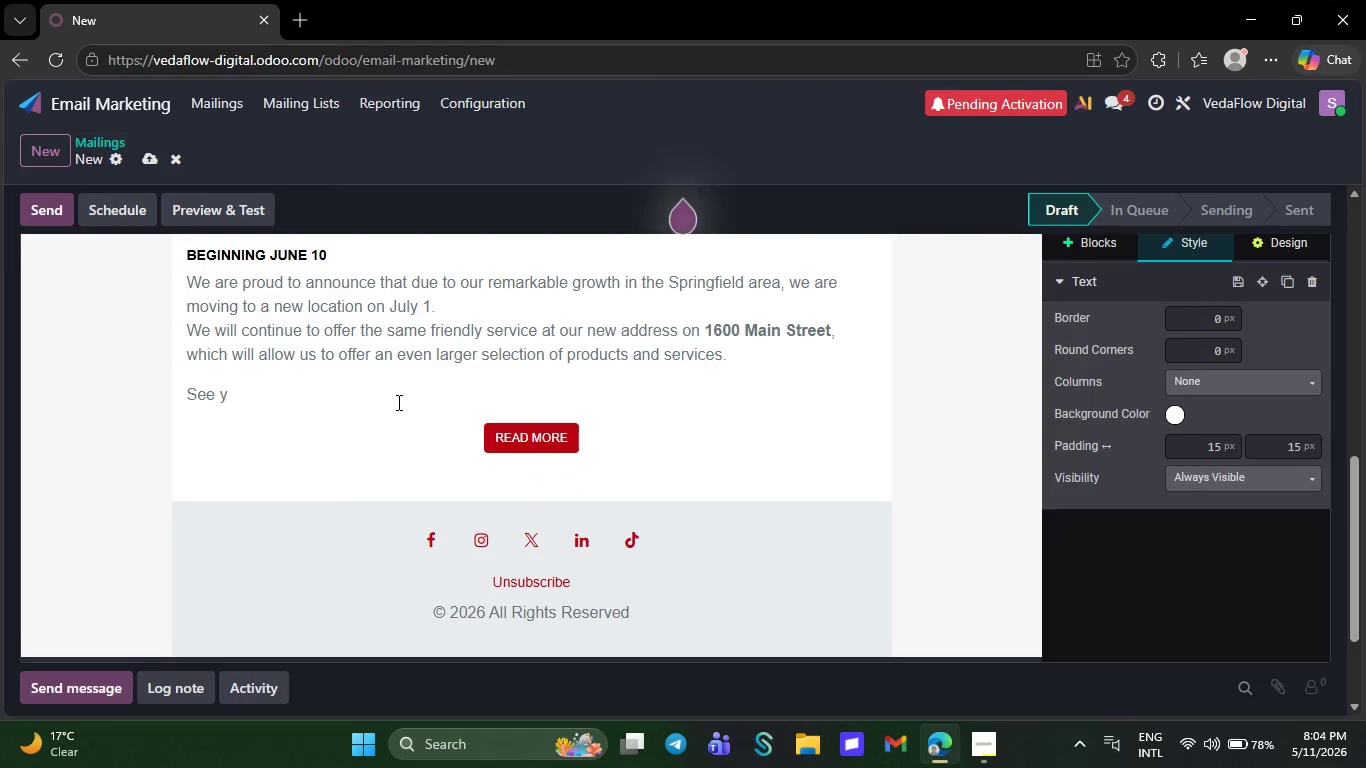 
key(Backspace)
 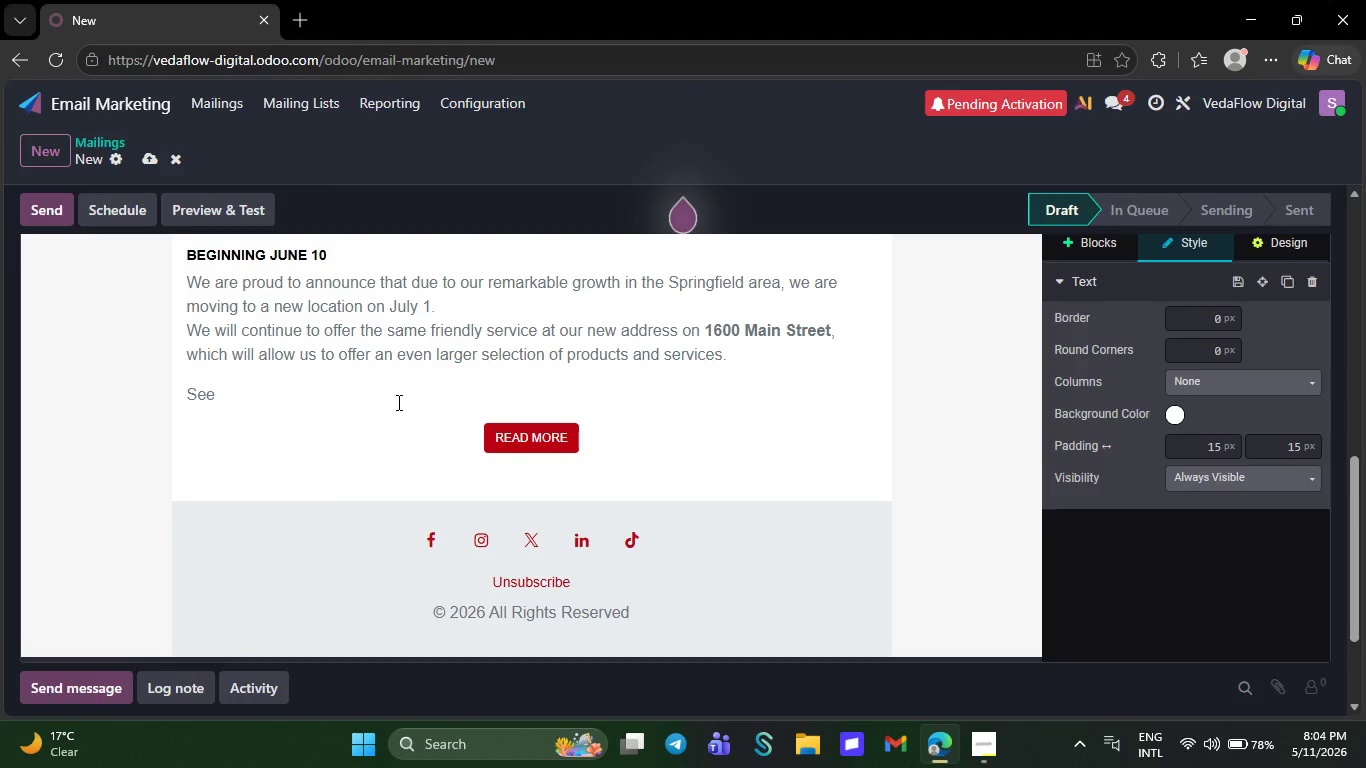 
key(Backspace)
 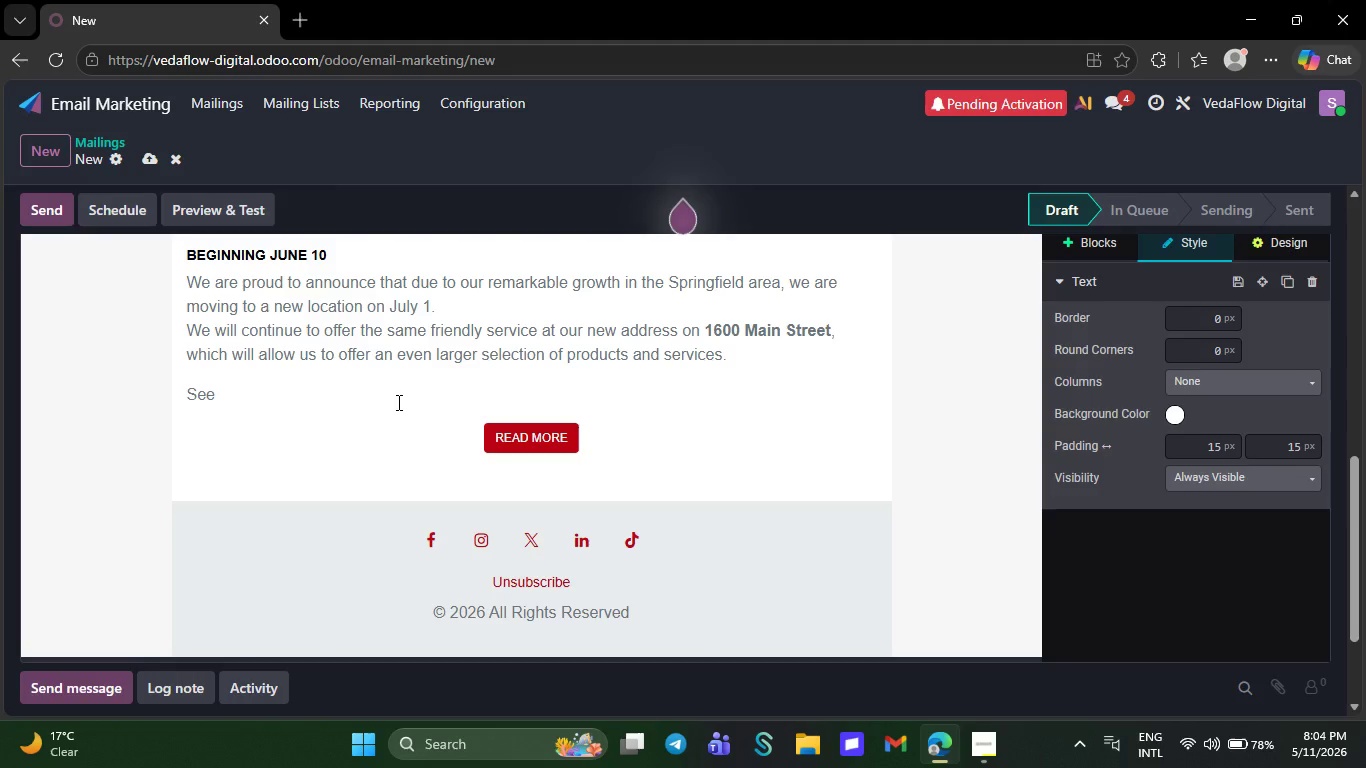 
key(Backspace)
 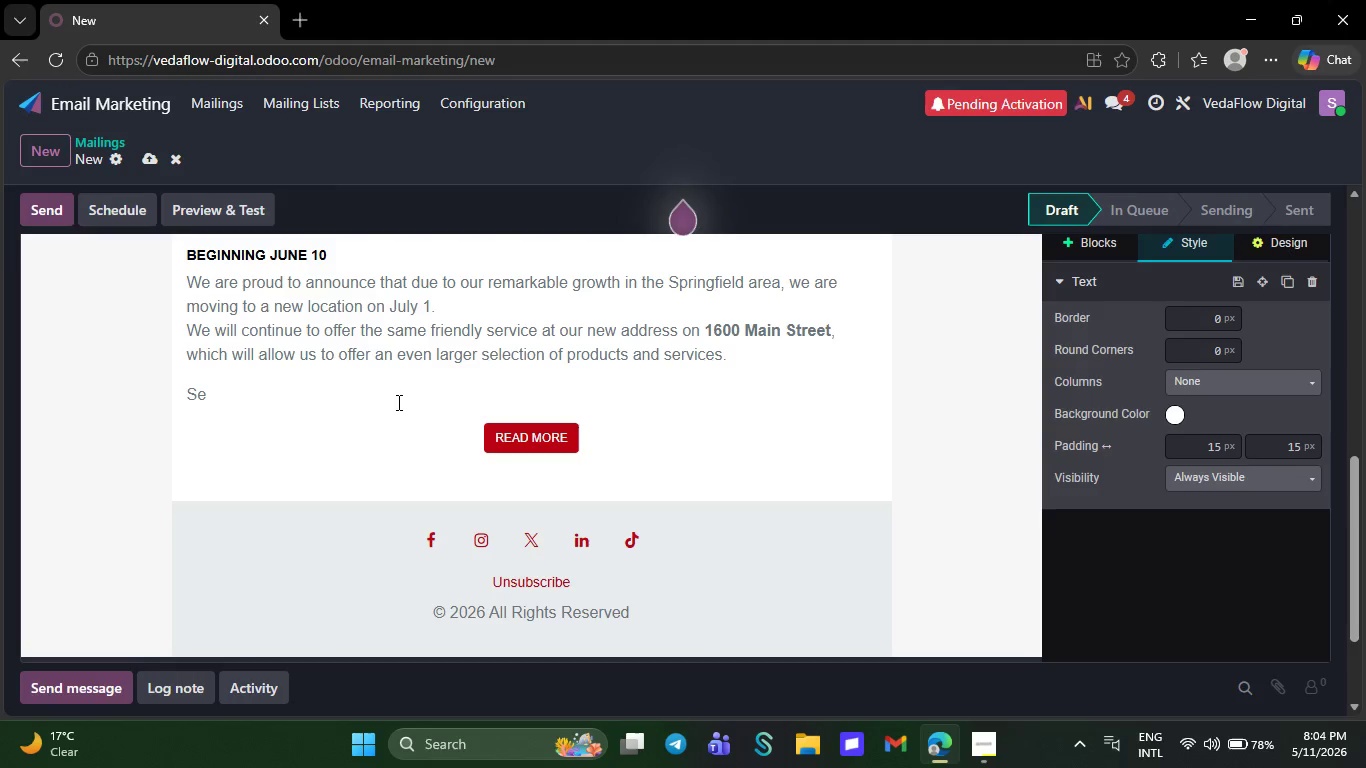 
key(Backspace)
 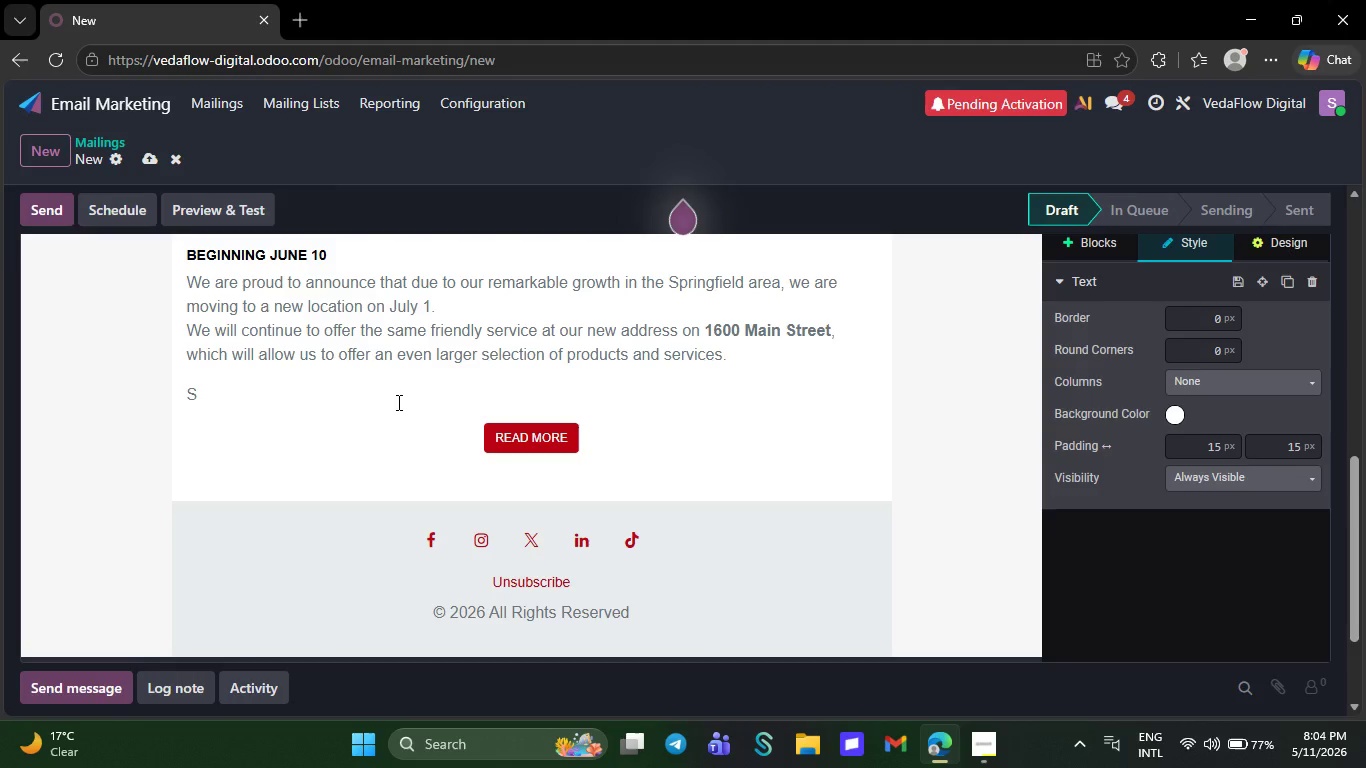 
key(Backspace)
 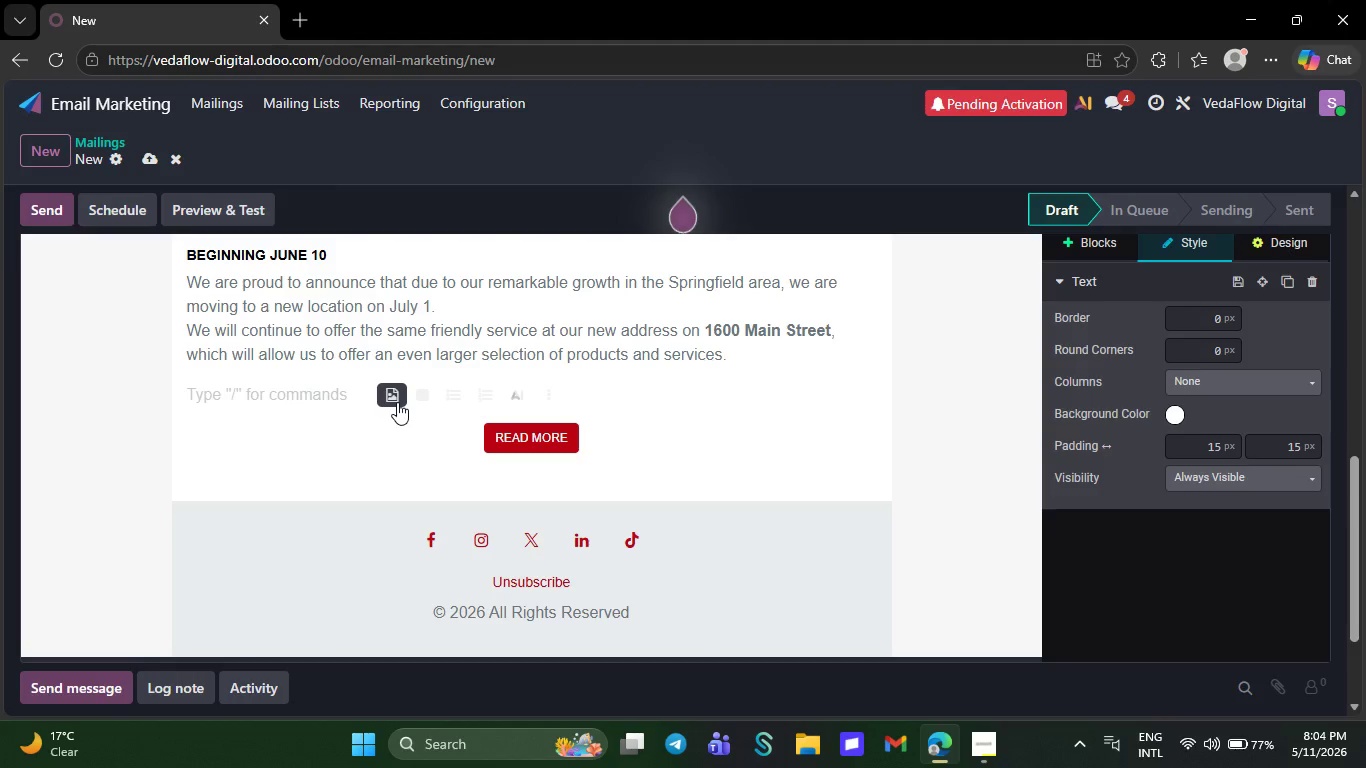 
key(Backspace)
 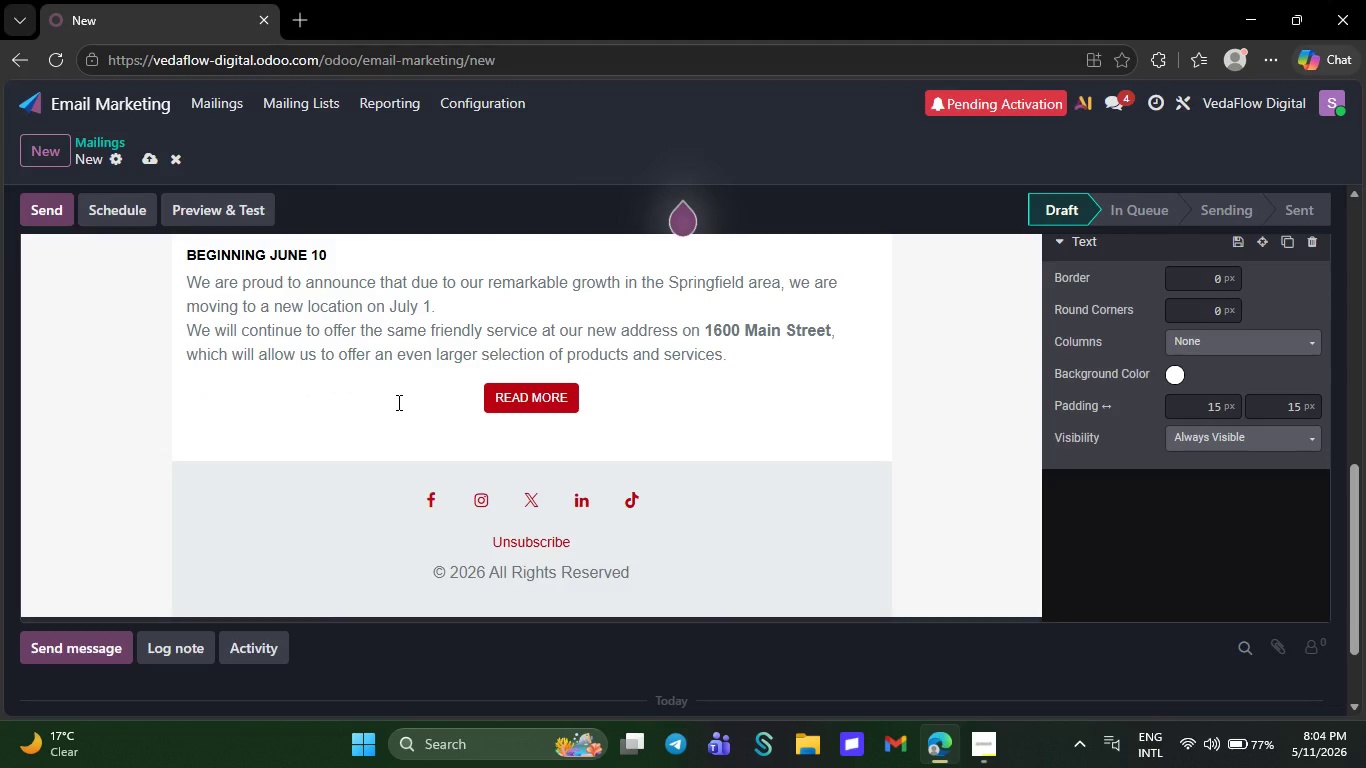 
key(Backspace)
 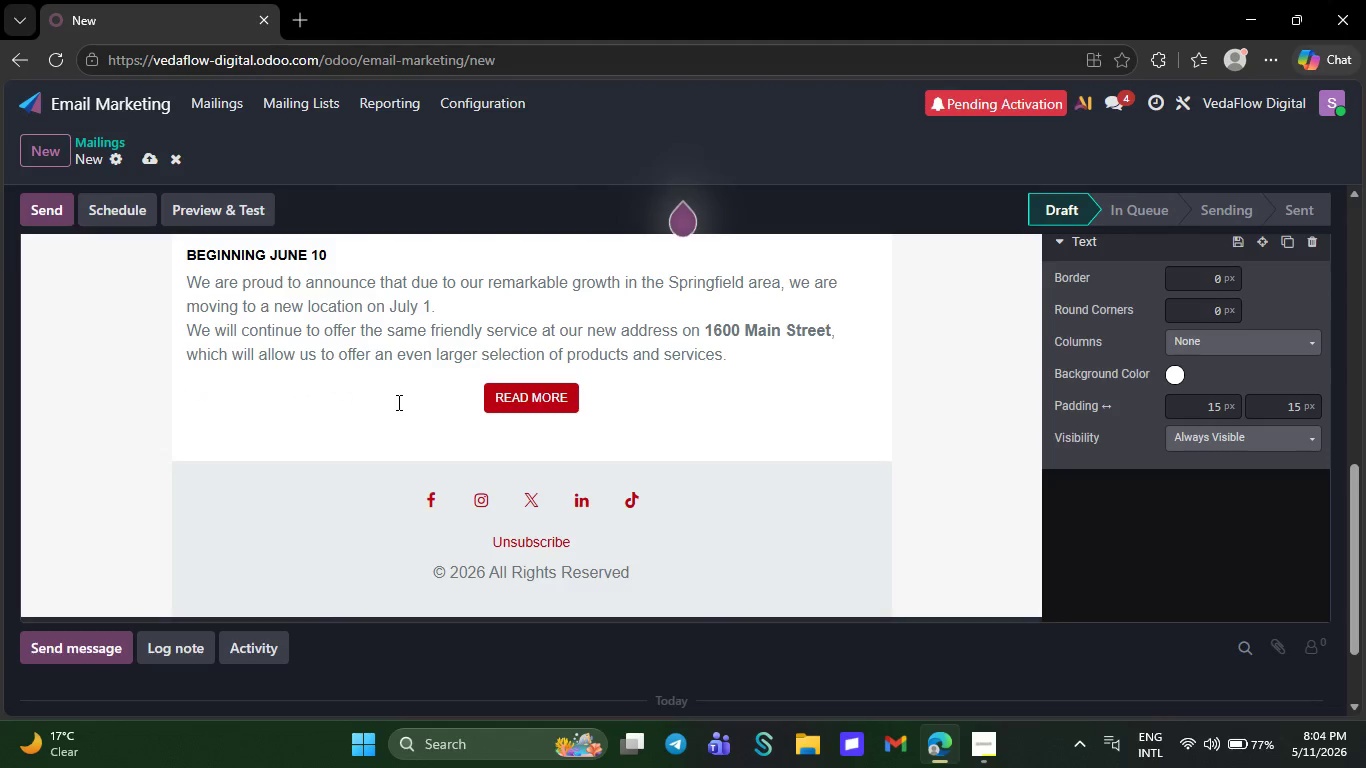 
key(Backspace)
 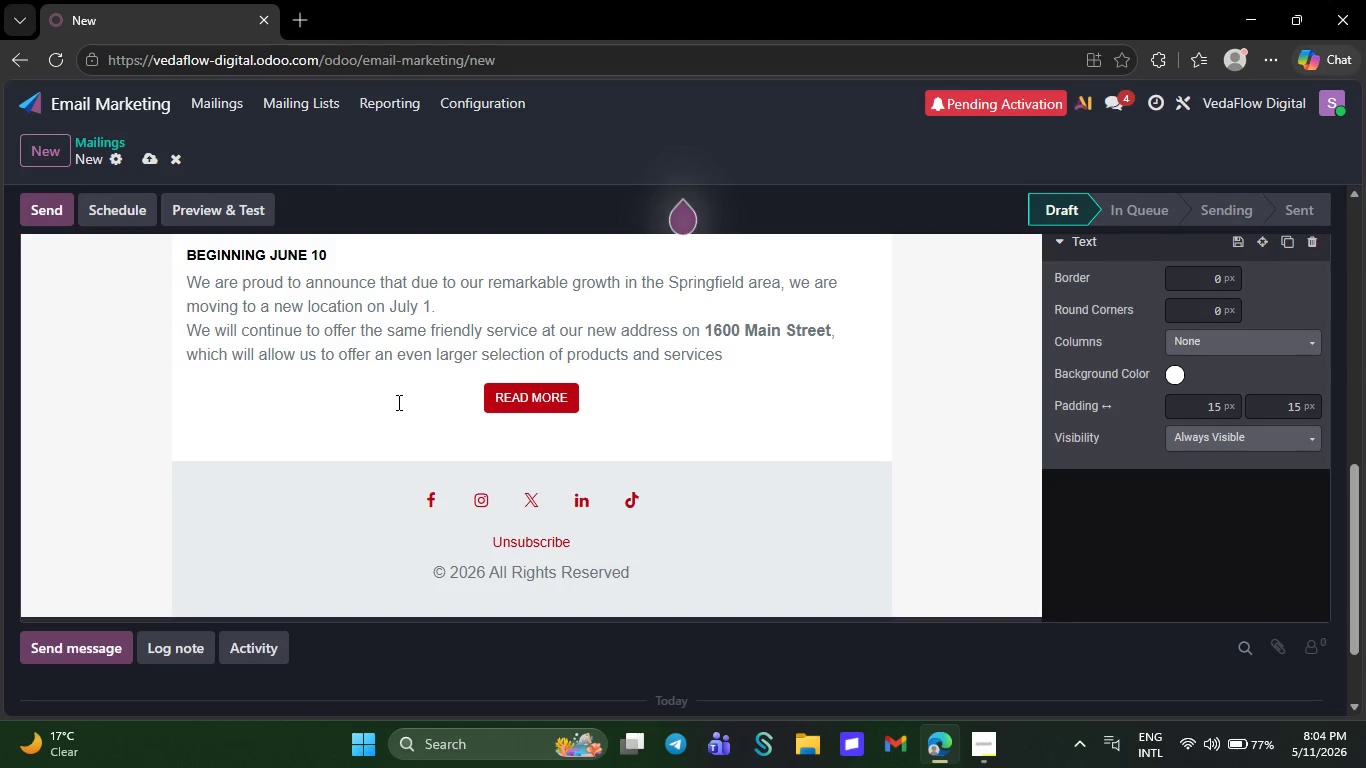 
key(Backspace)
 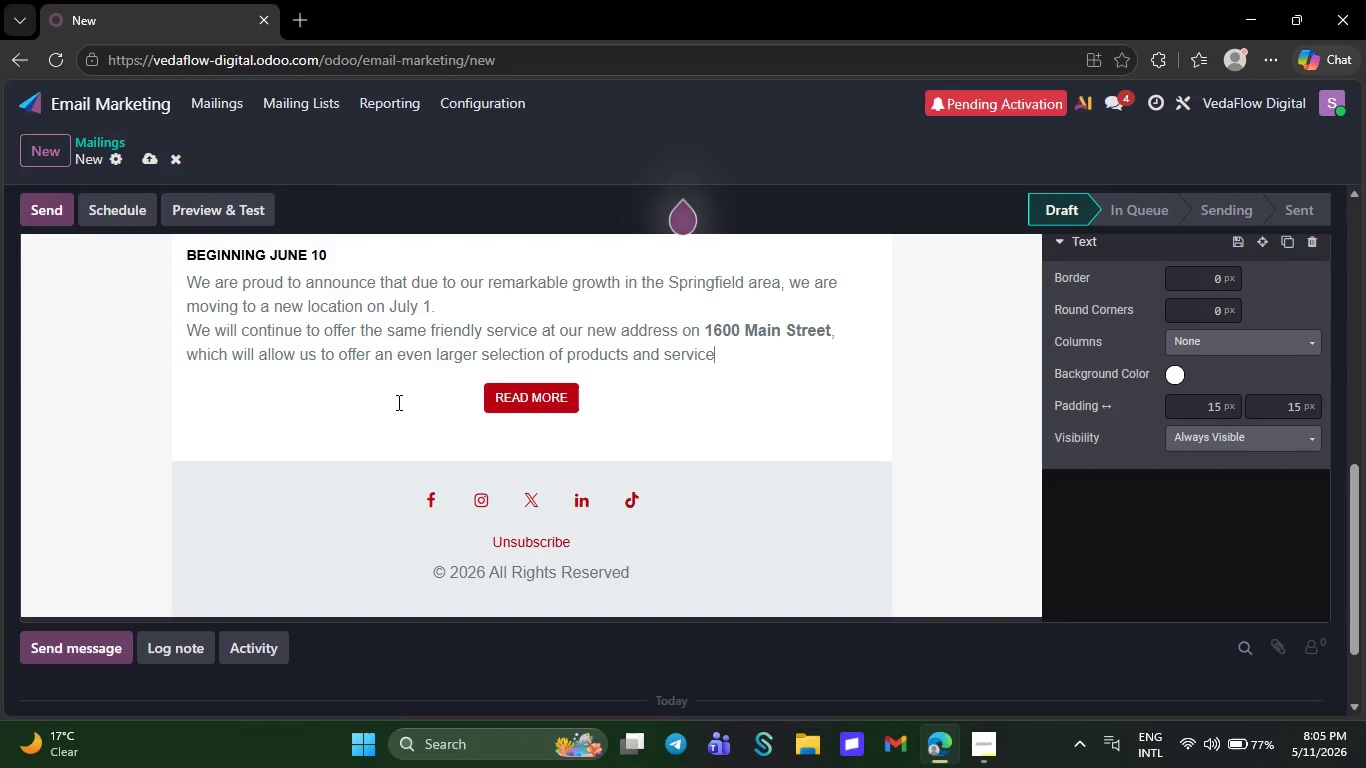 
key(Backspace)
 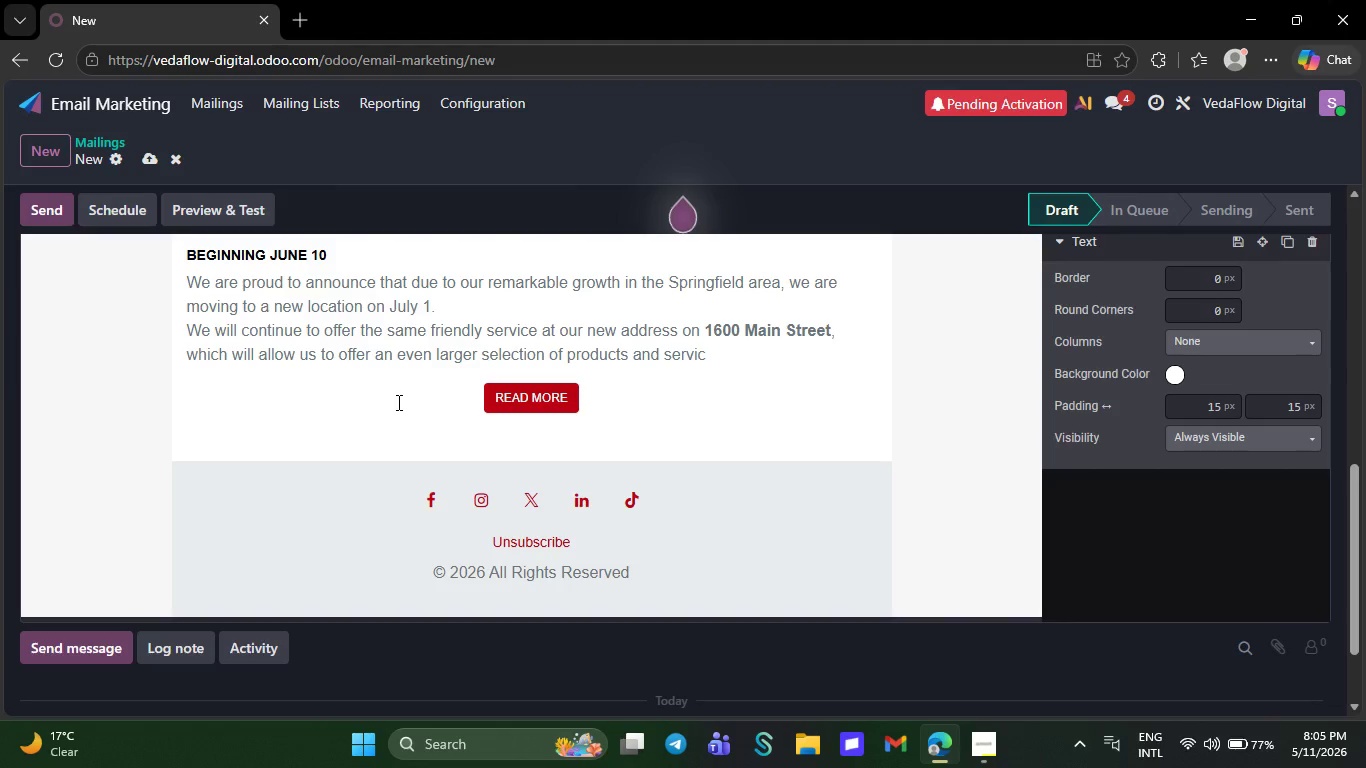 
key(Backspace)
 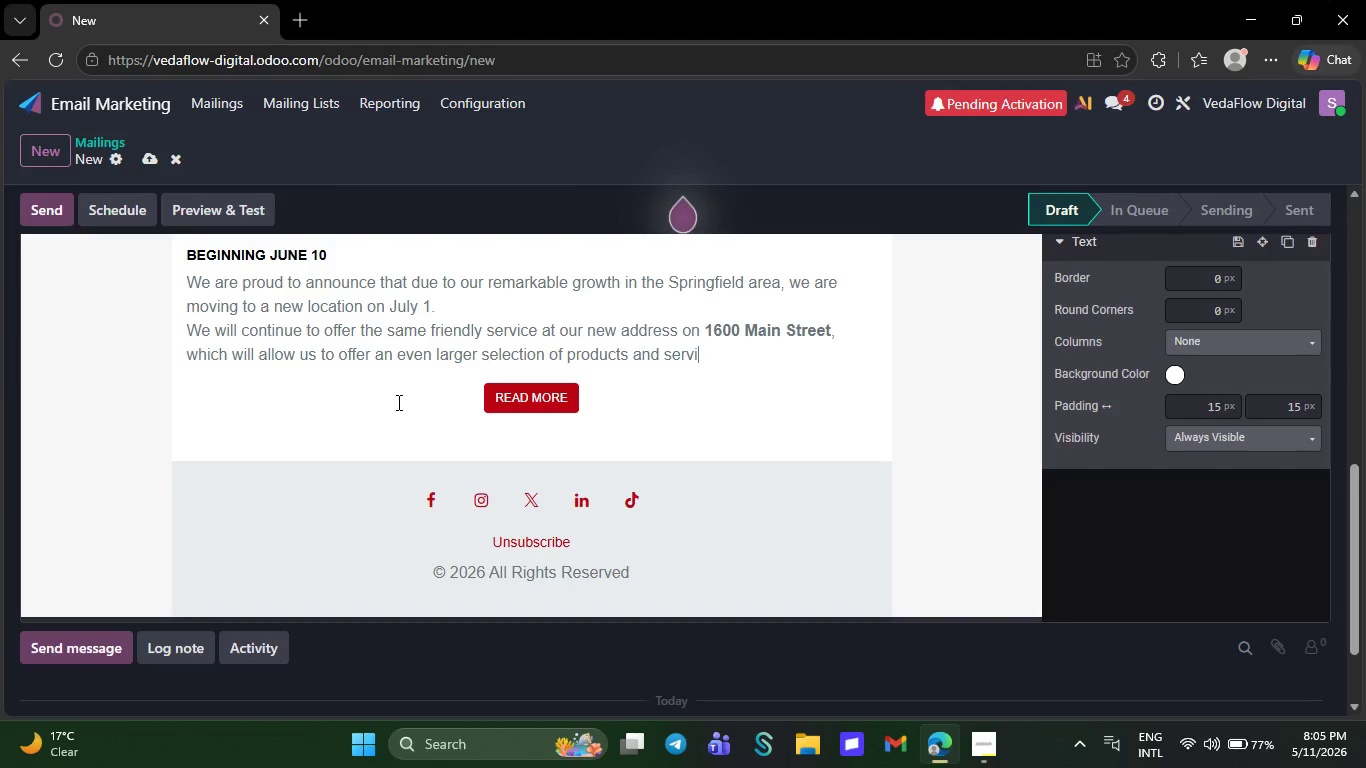 
key(Backspace)
 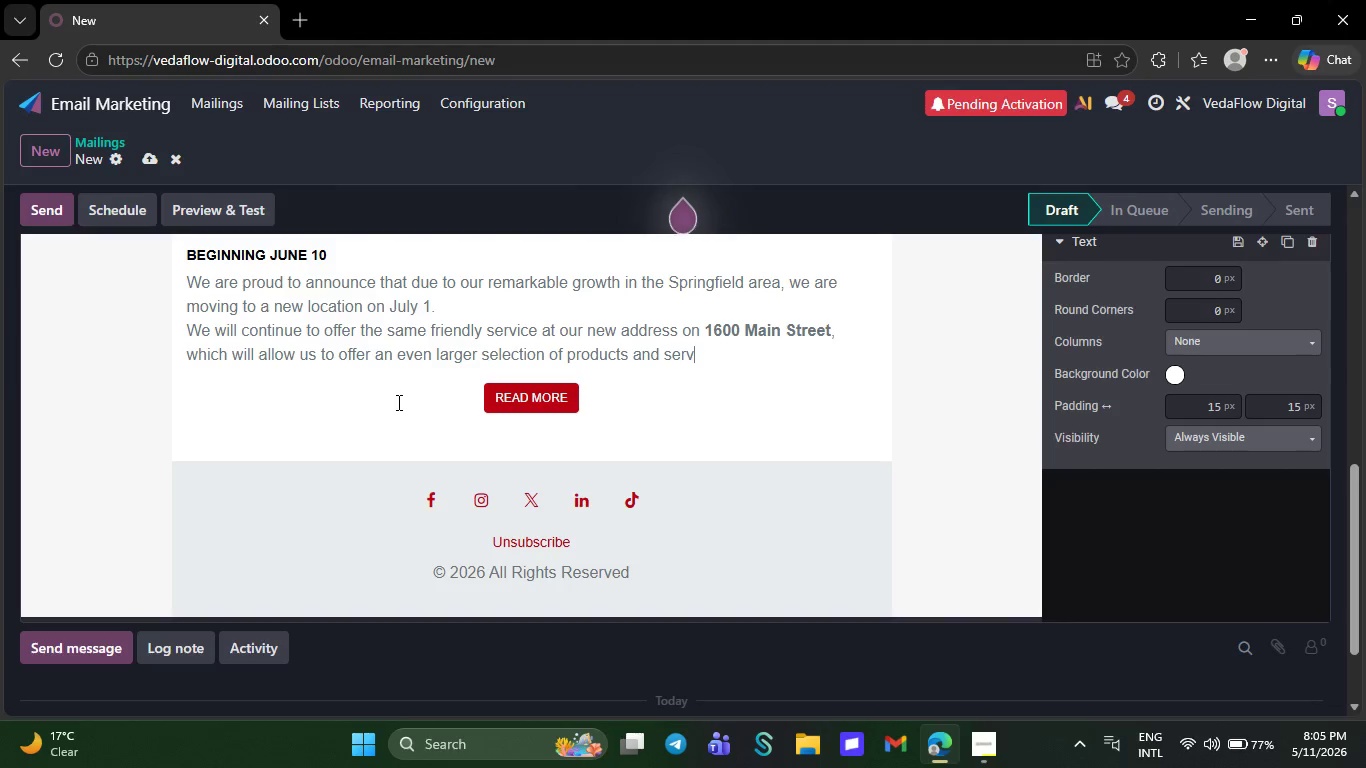 
key(Backspace)
 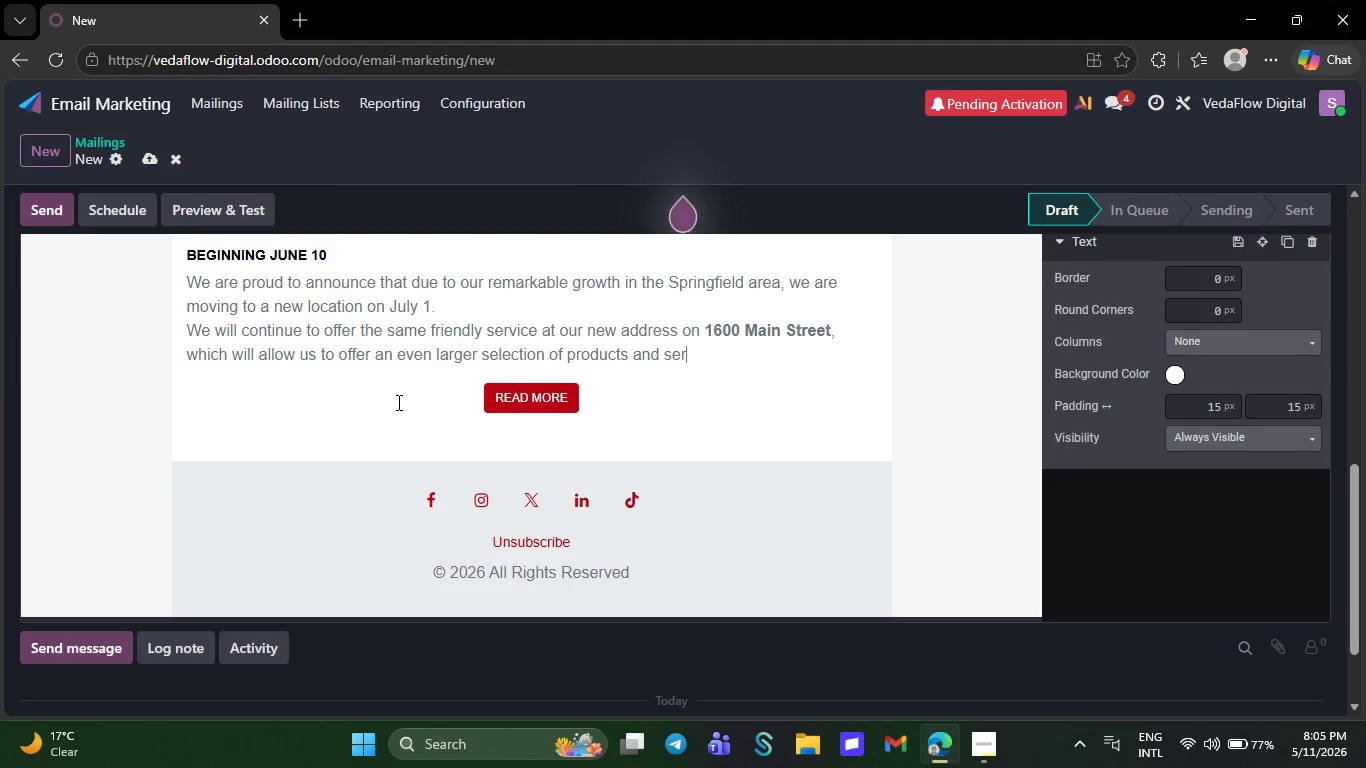 
key(Backspace)
 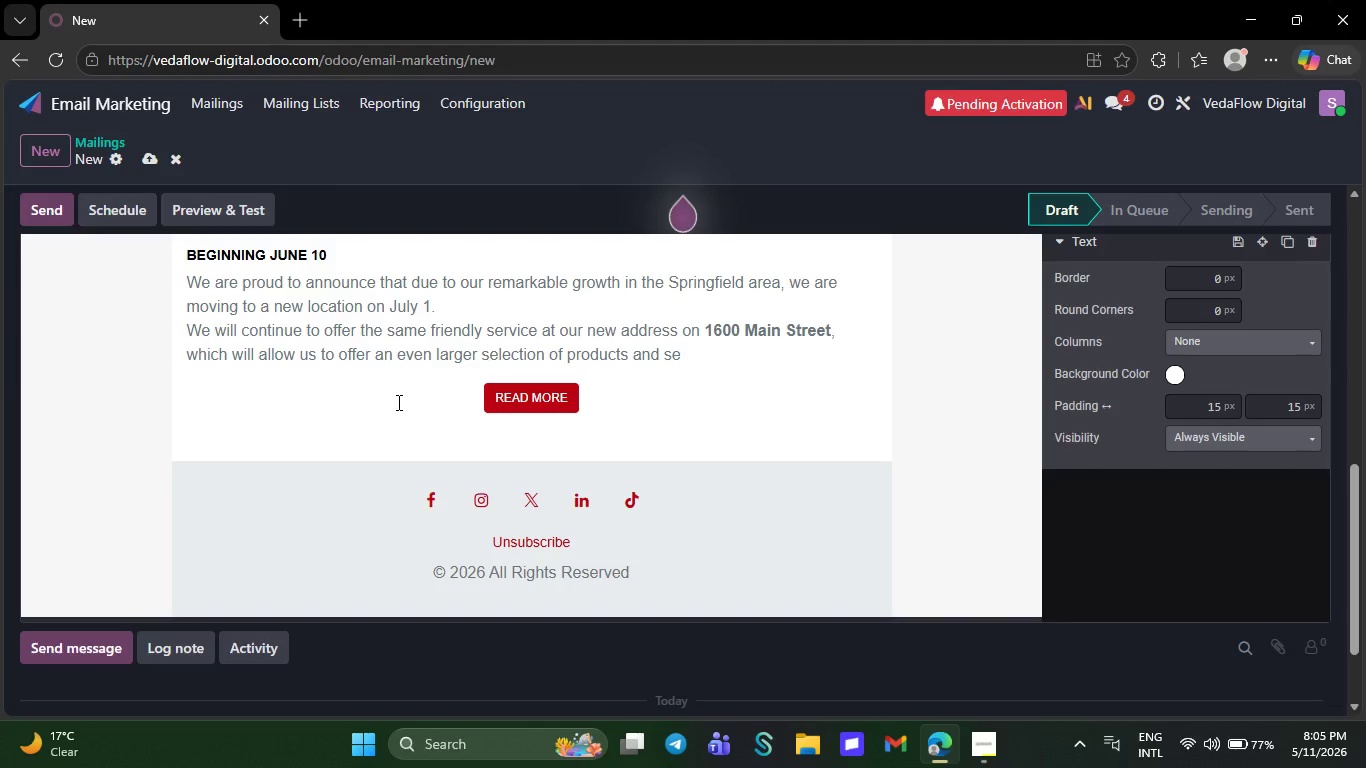 
key(Backspace)
 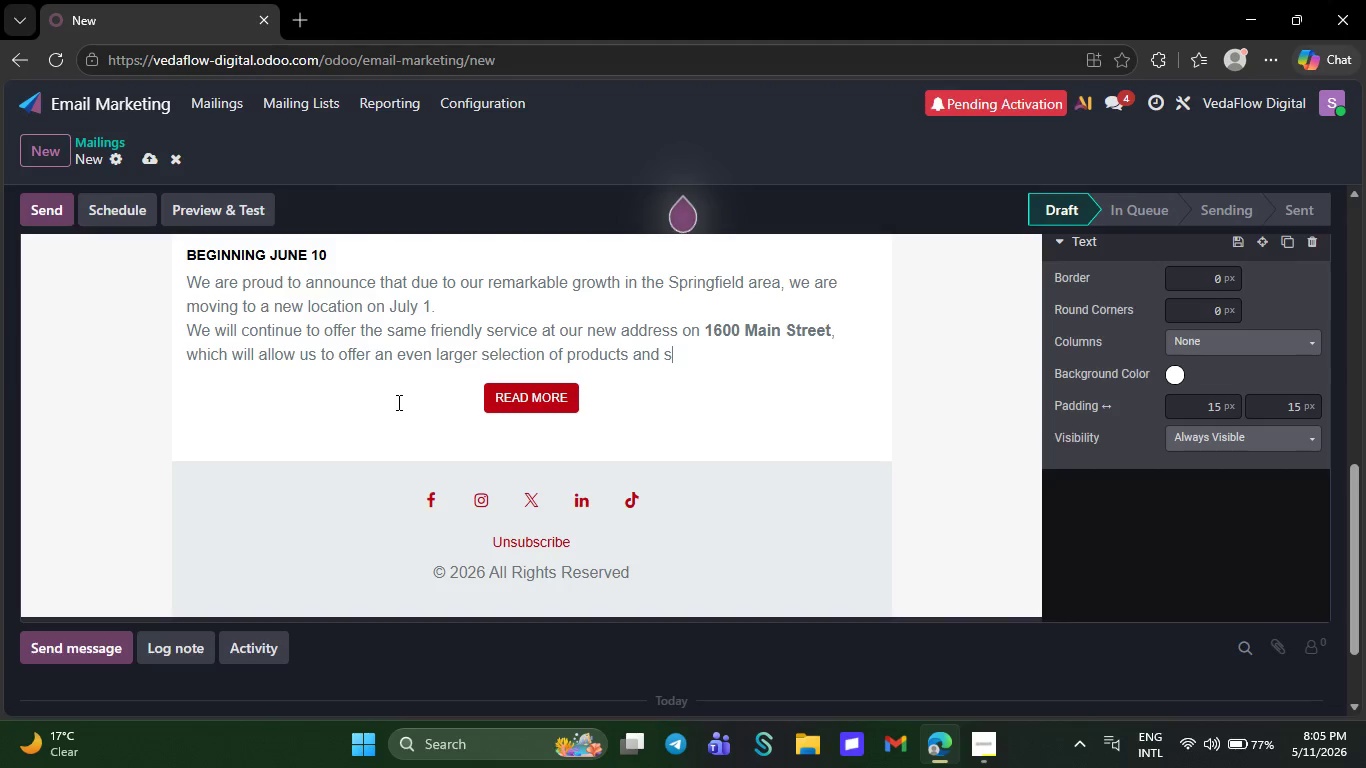 
key(Backspace)
 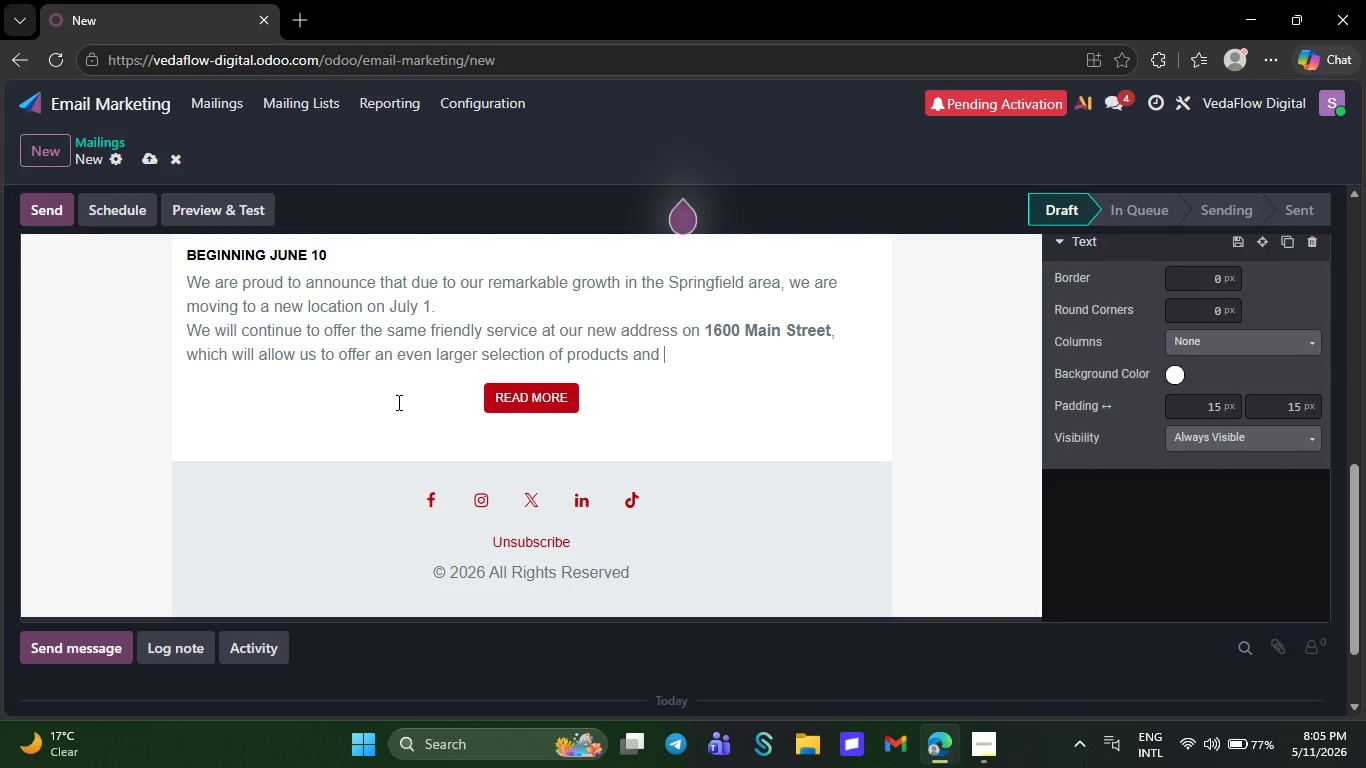 
key(Backspace)
 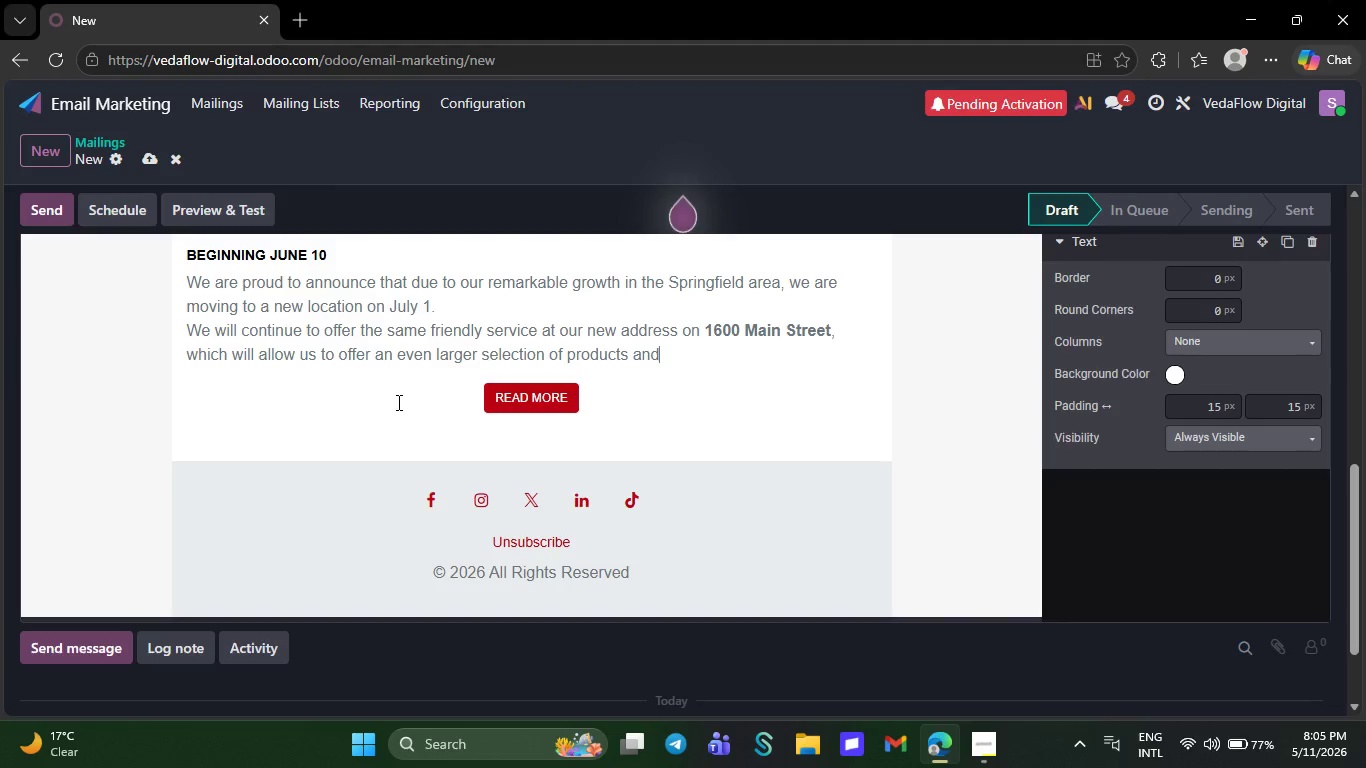 
key(Backspace)
 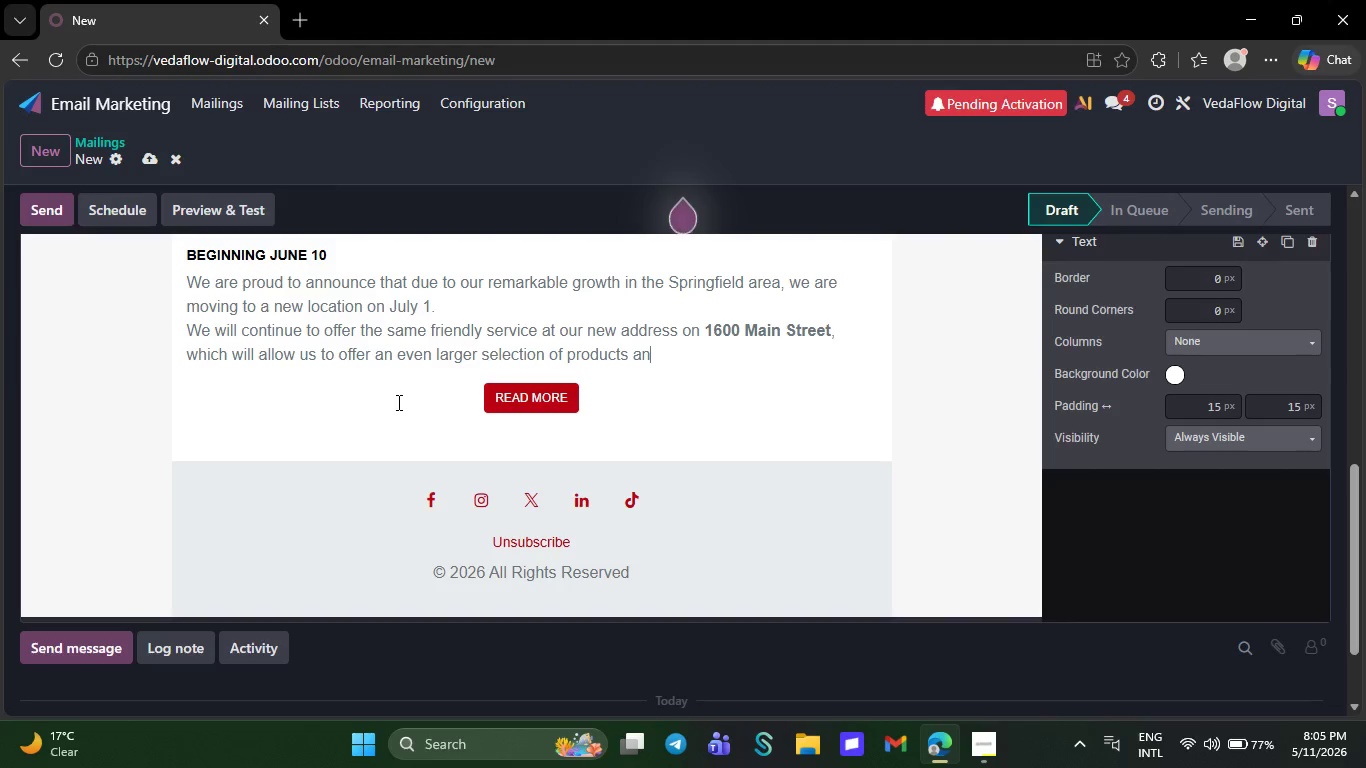 
key(Backspace)
 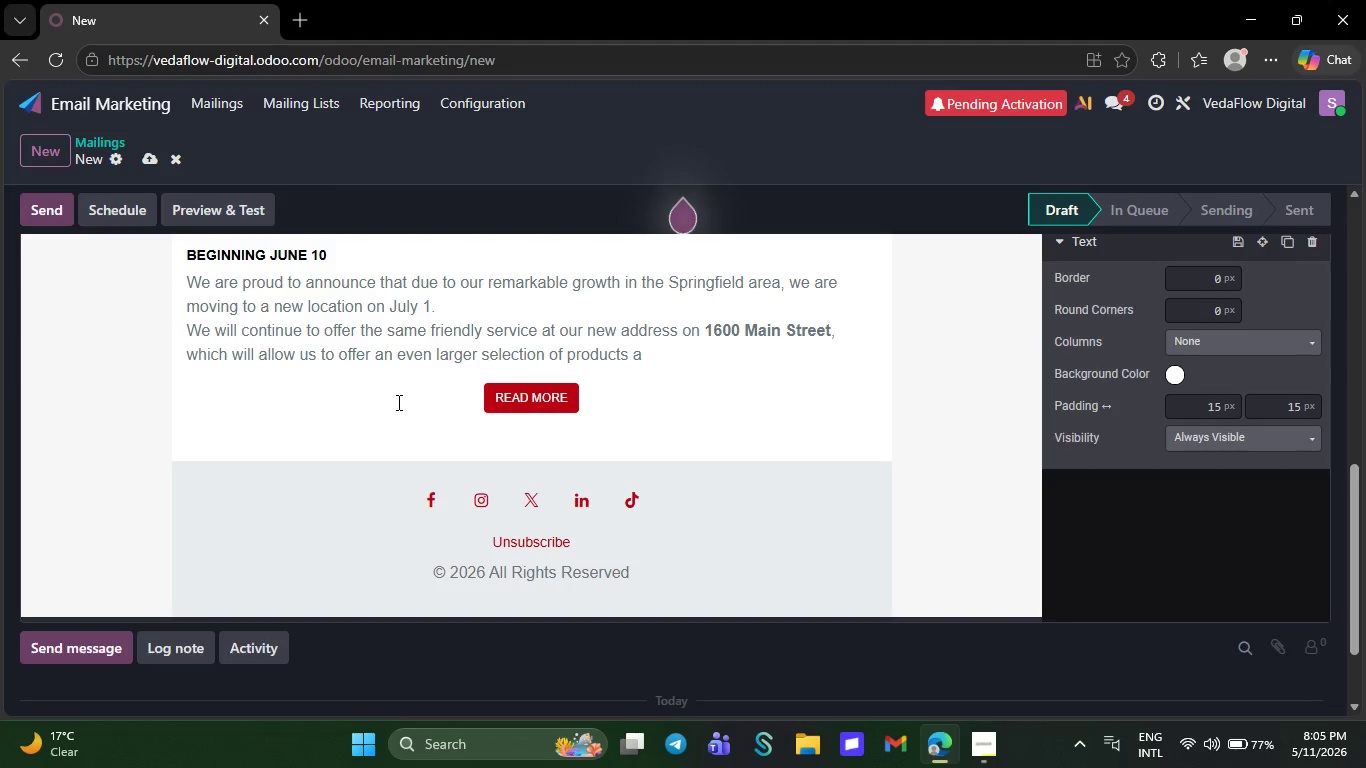 
key(Backspace)
 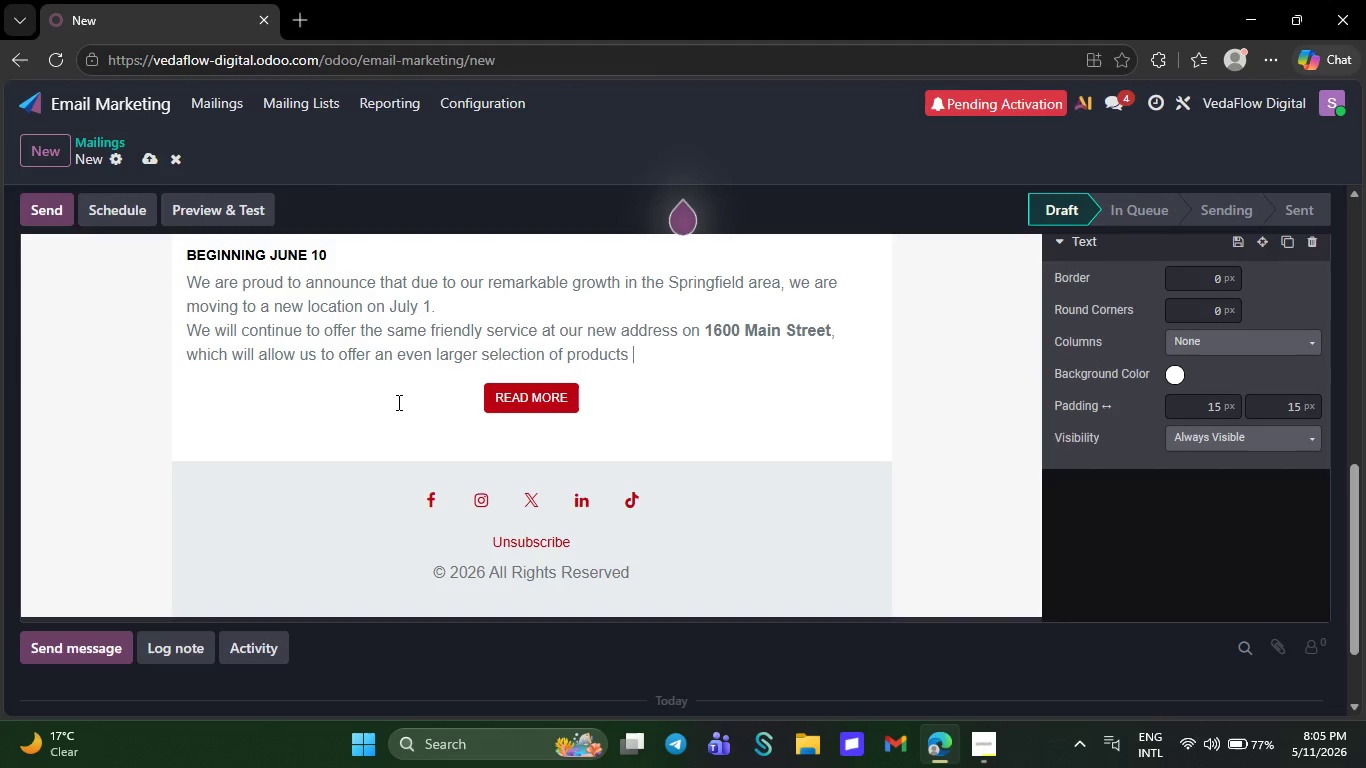 
key(Backspace)
 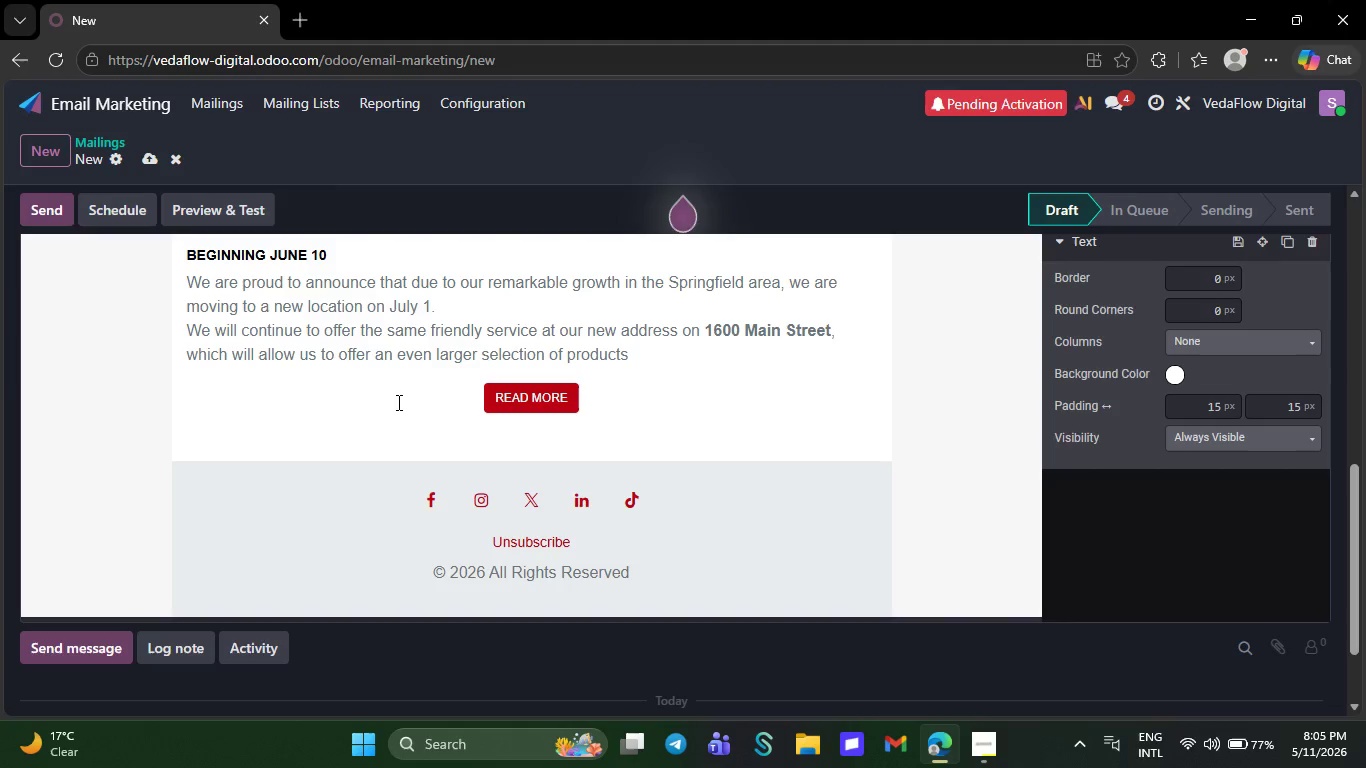 
key(Backspace)
 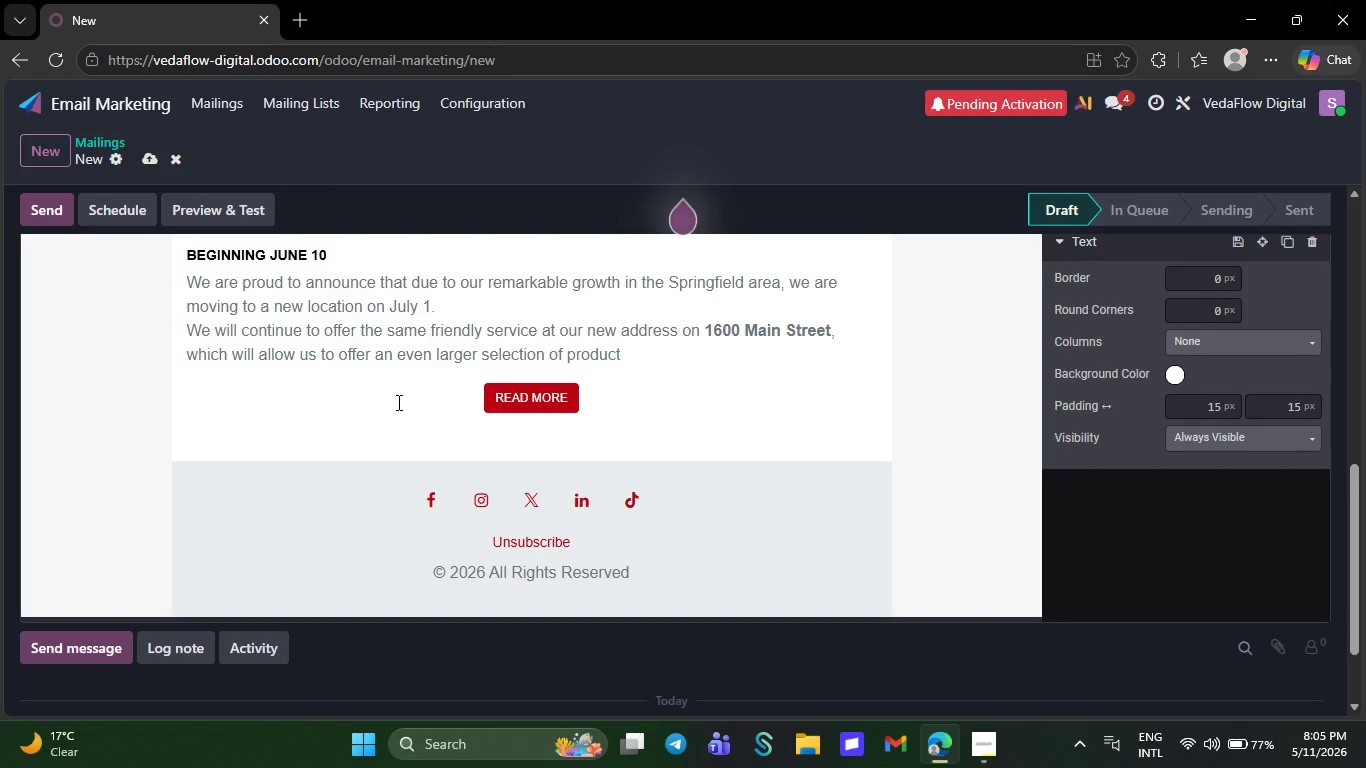 
key(Backspace)
 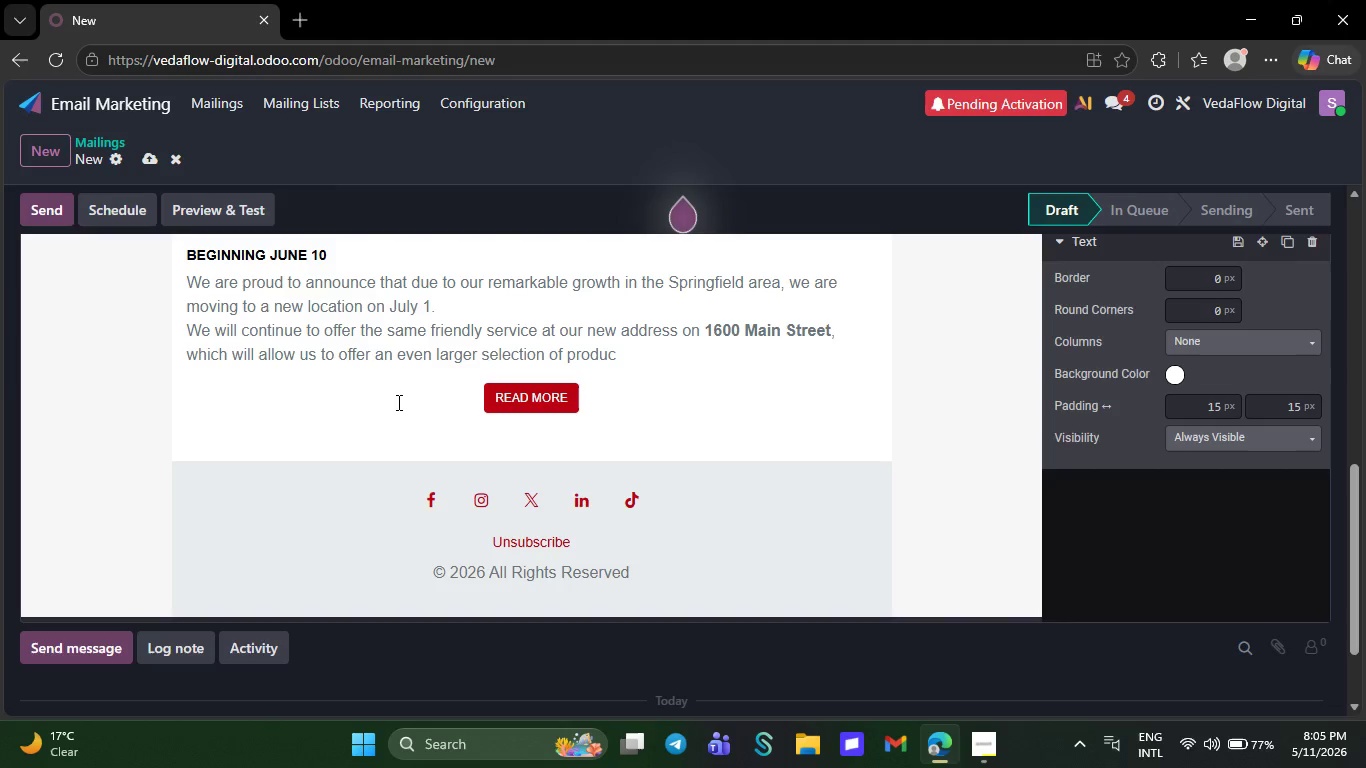 
key(Backspace)
 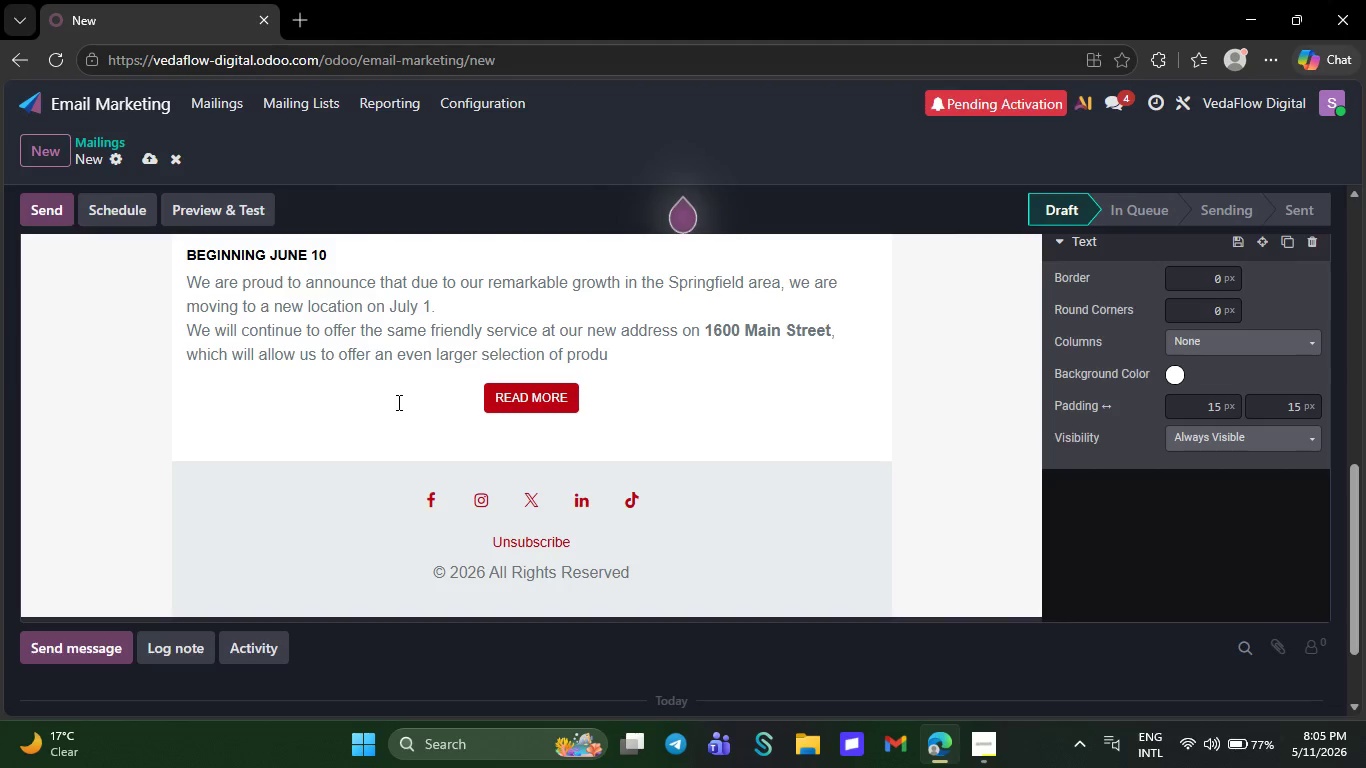 
key(Backspace)
 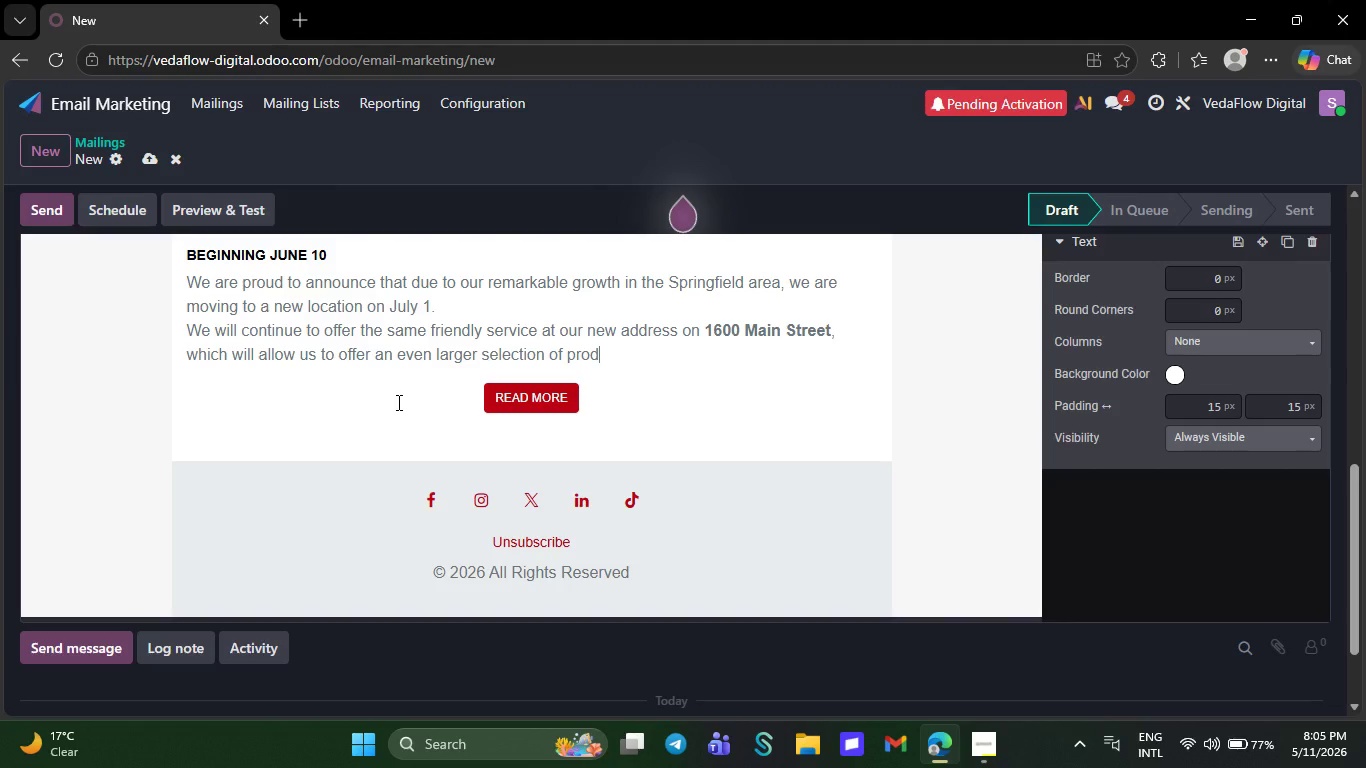 
key(Backspace)
 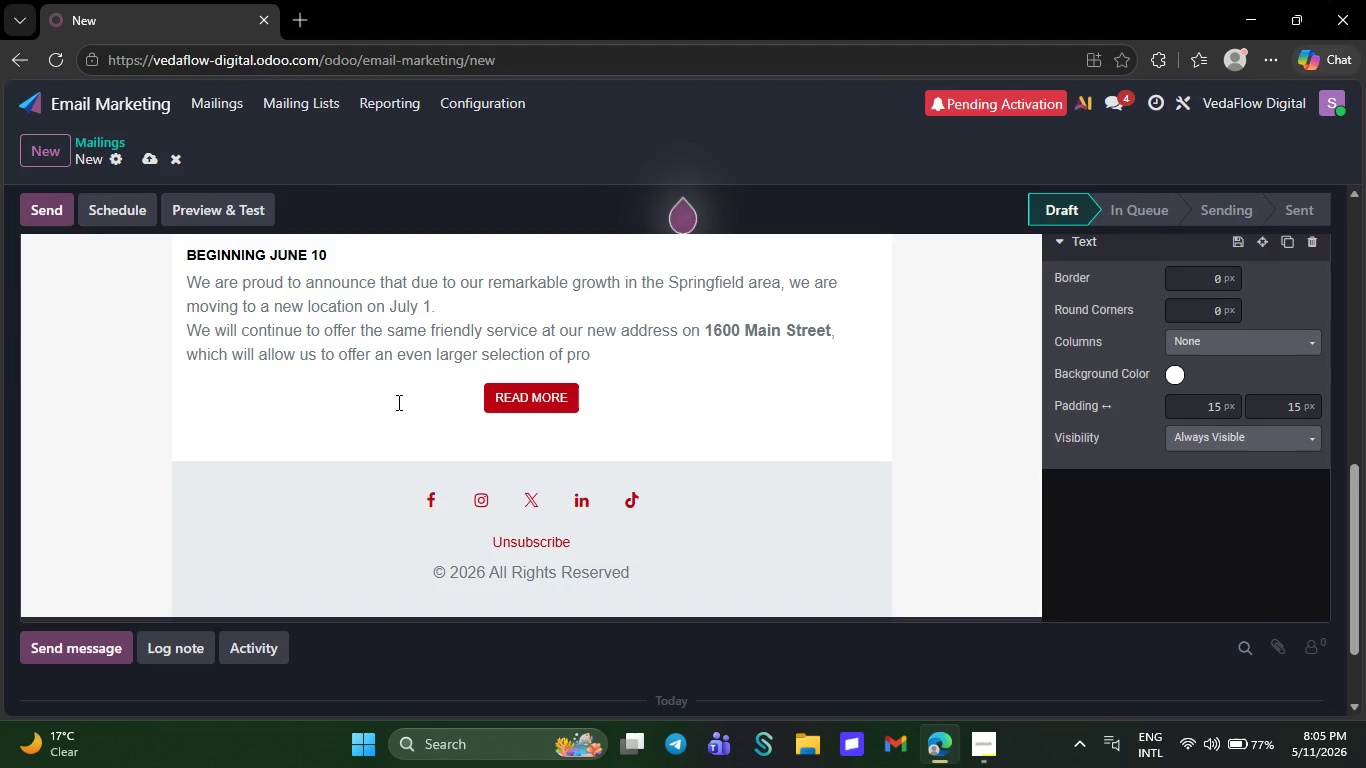 
key(Backspace)
 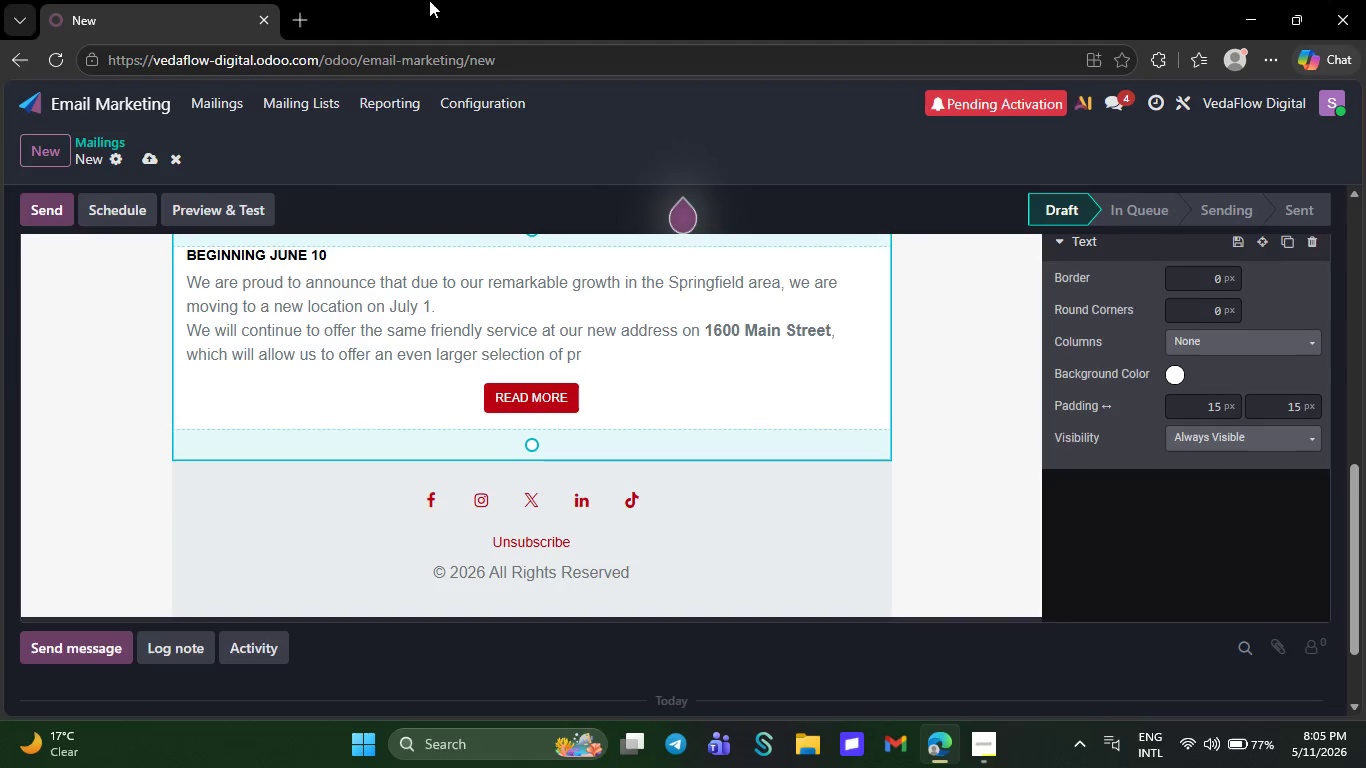 
key(Backspace)
 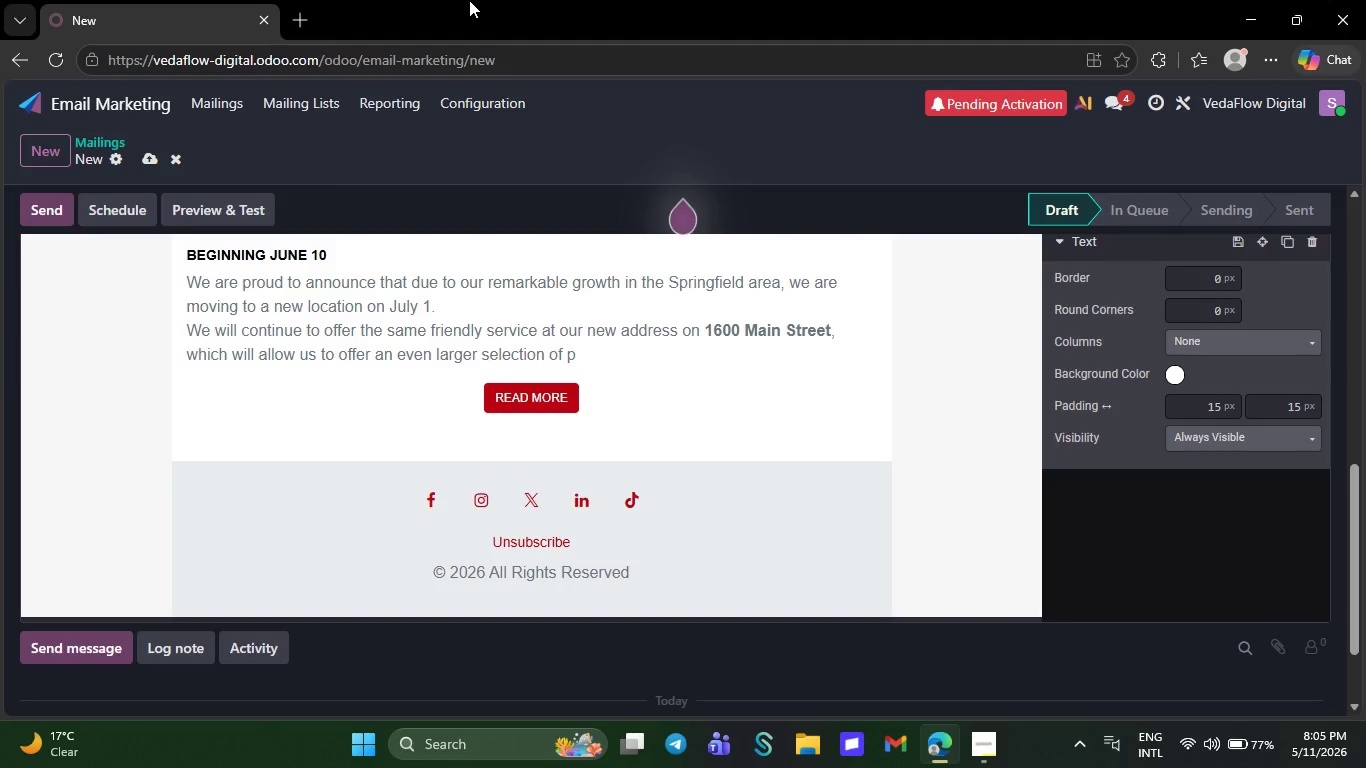 
key(Backspace)
 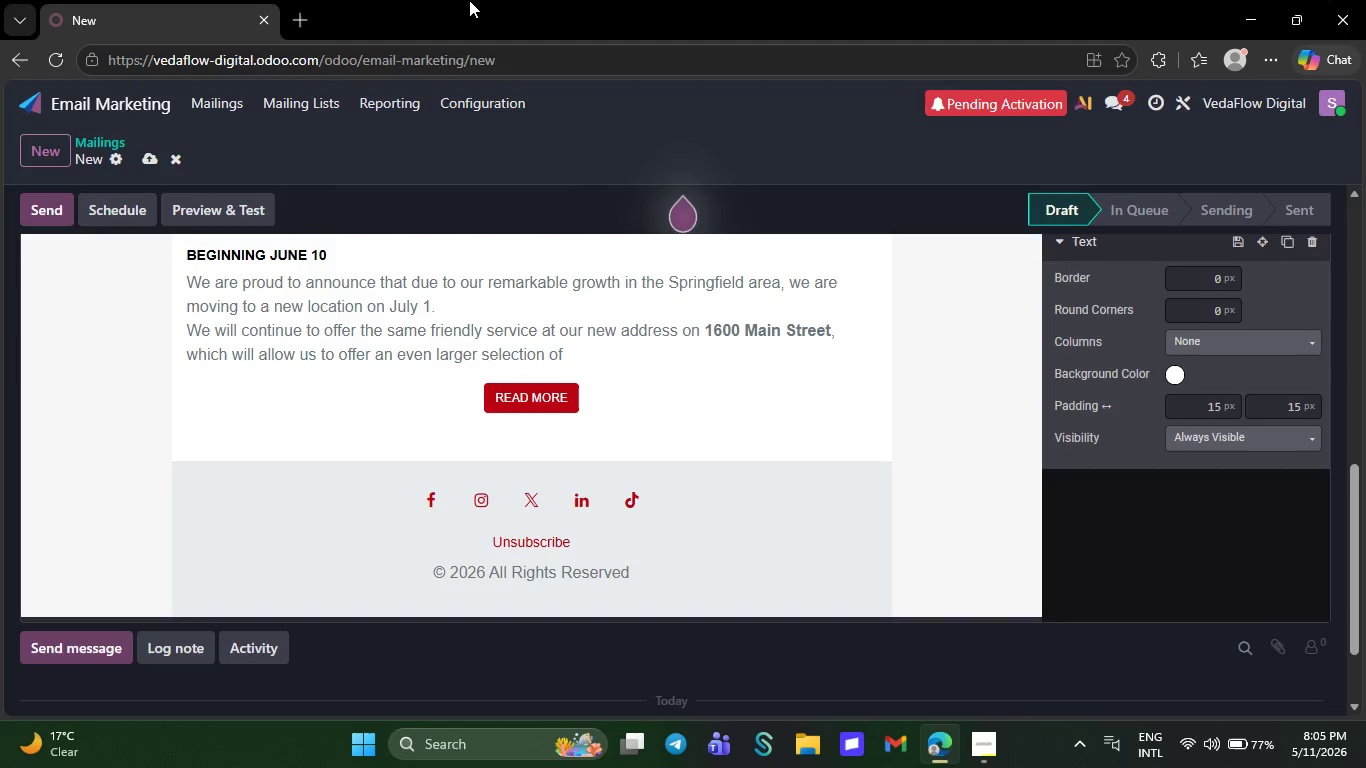 
wait(6.72)
 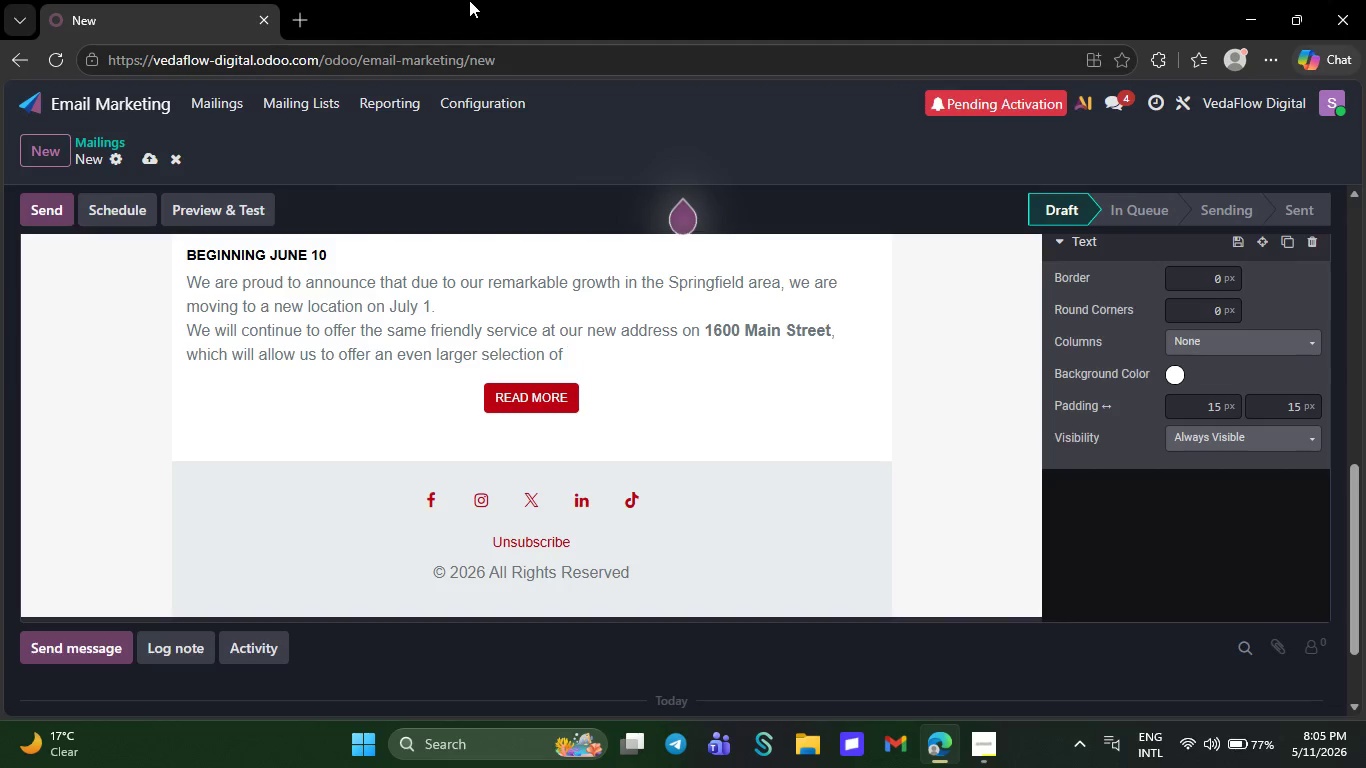 
key(Backspace)
 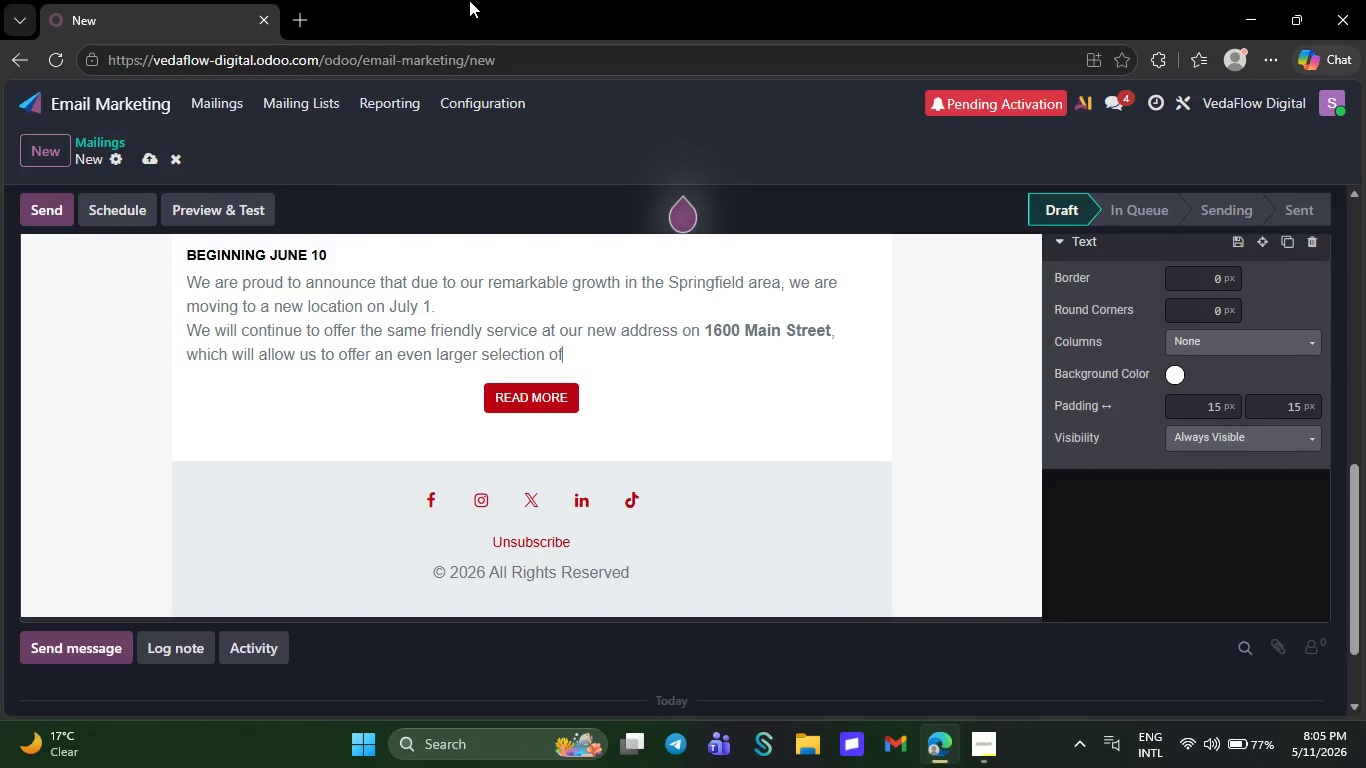 
key(Backspace)
 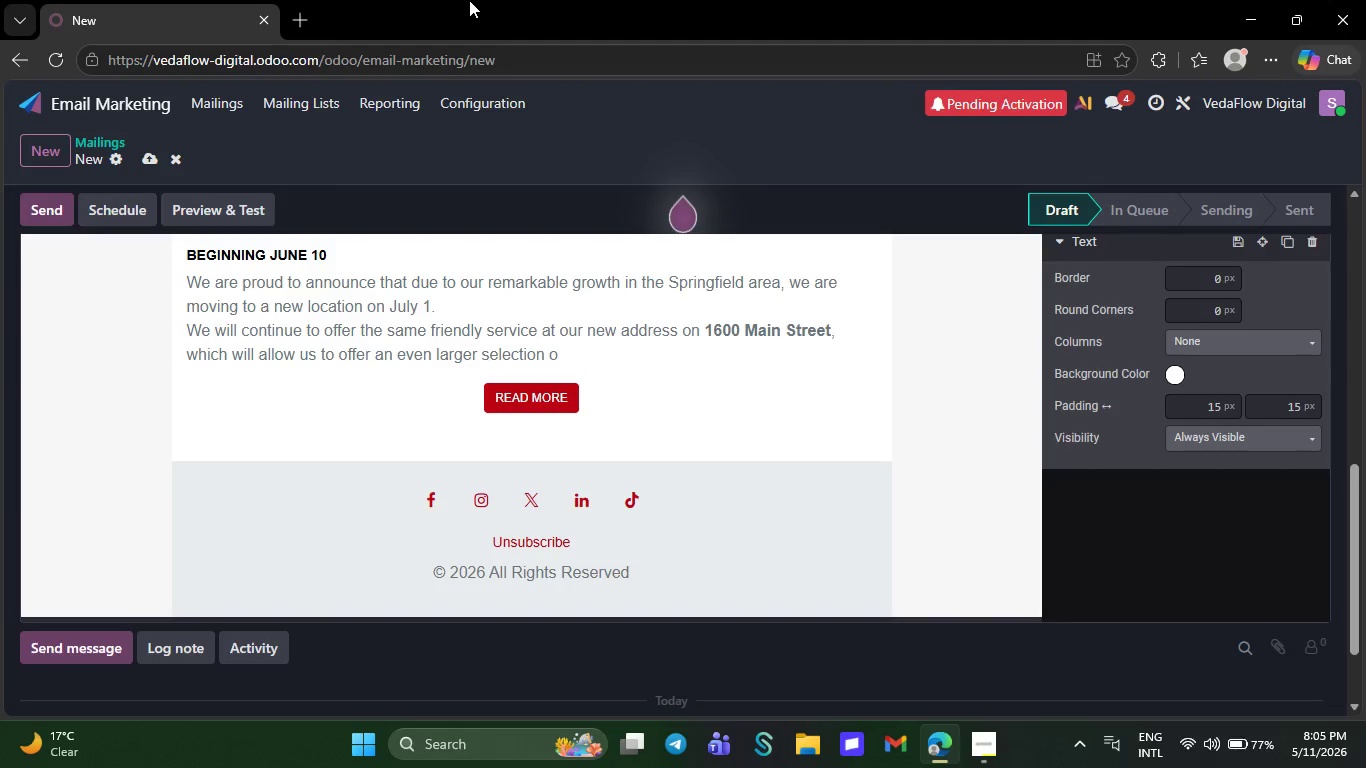 
key(Backspace)
 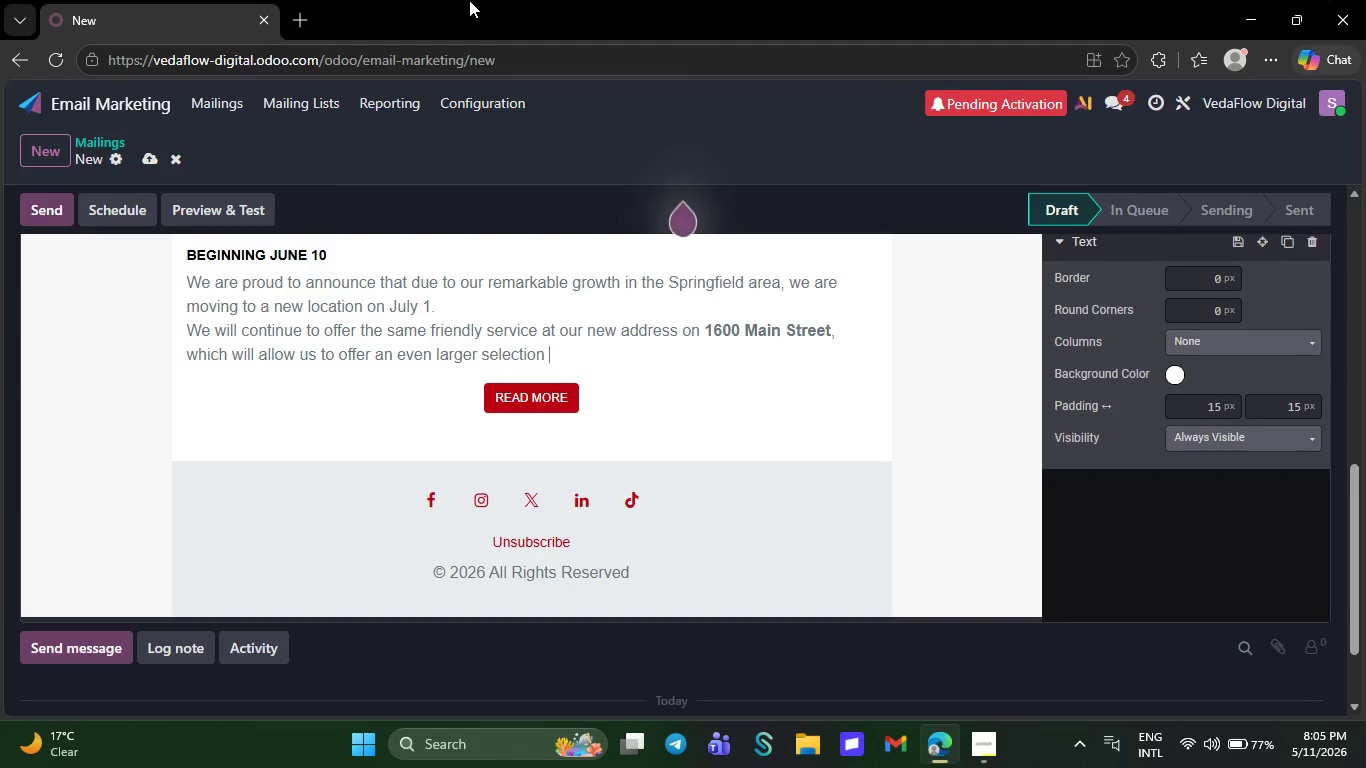 
key(Backspace)
 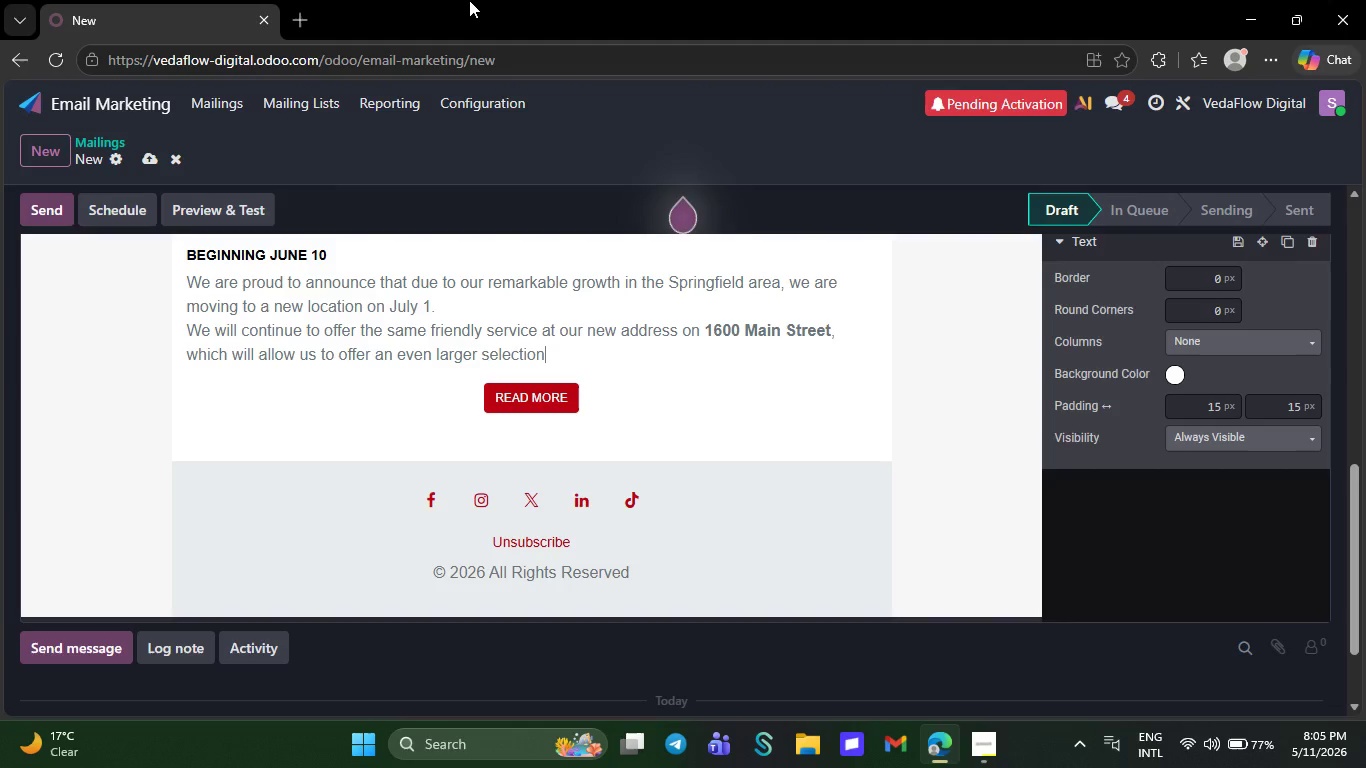 
key(Backspace)
 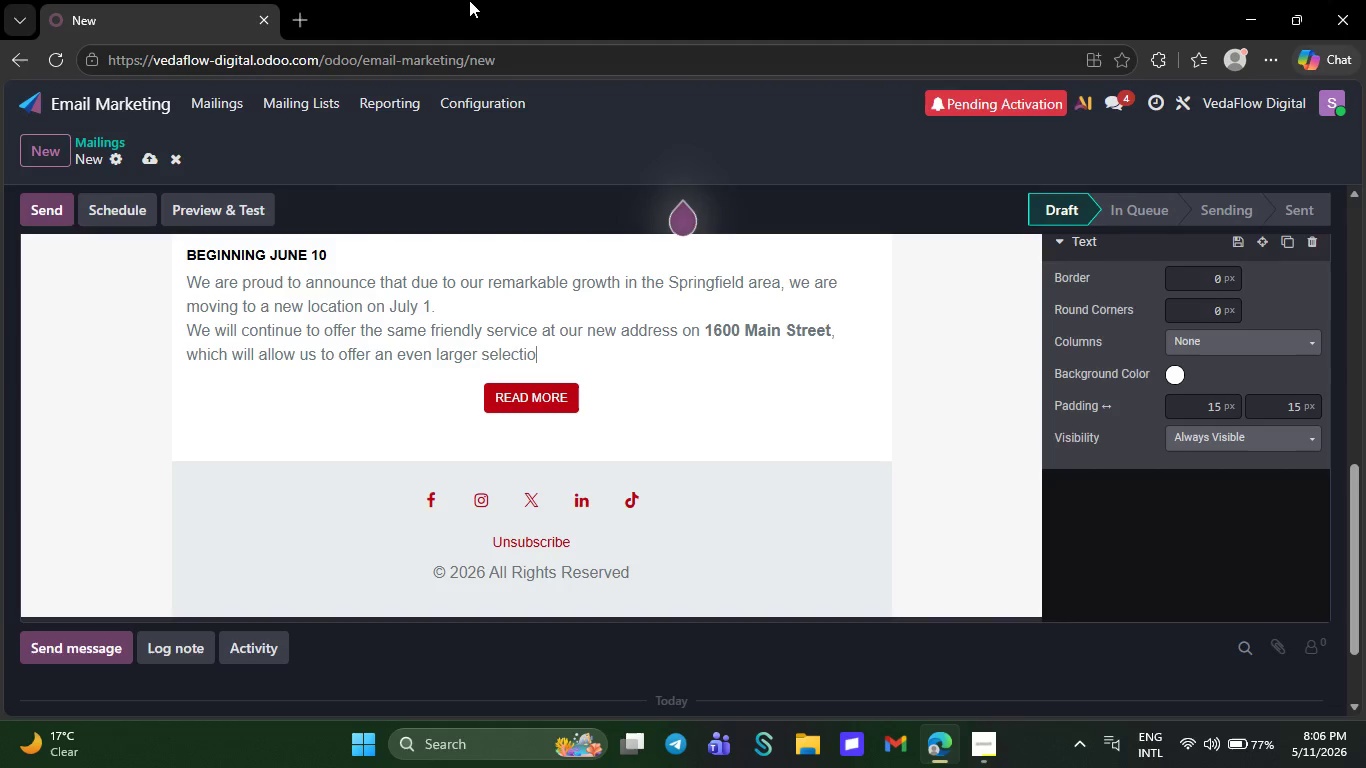 
key(Backspace)
 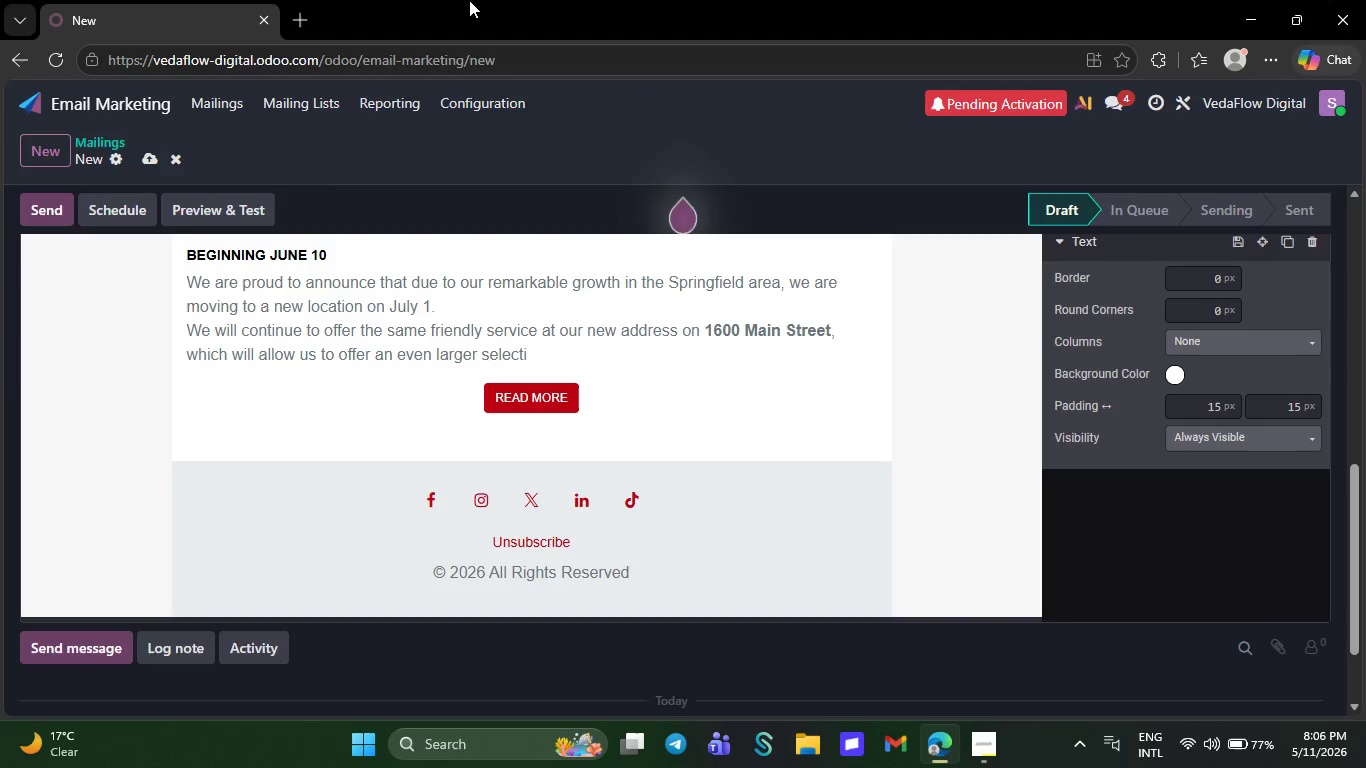 
wait(5.36)
 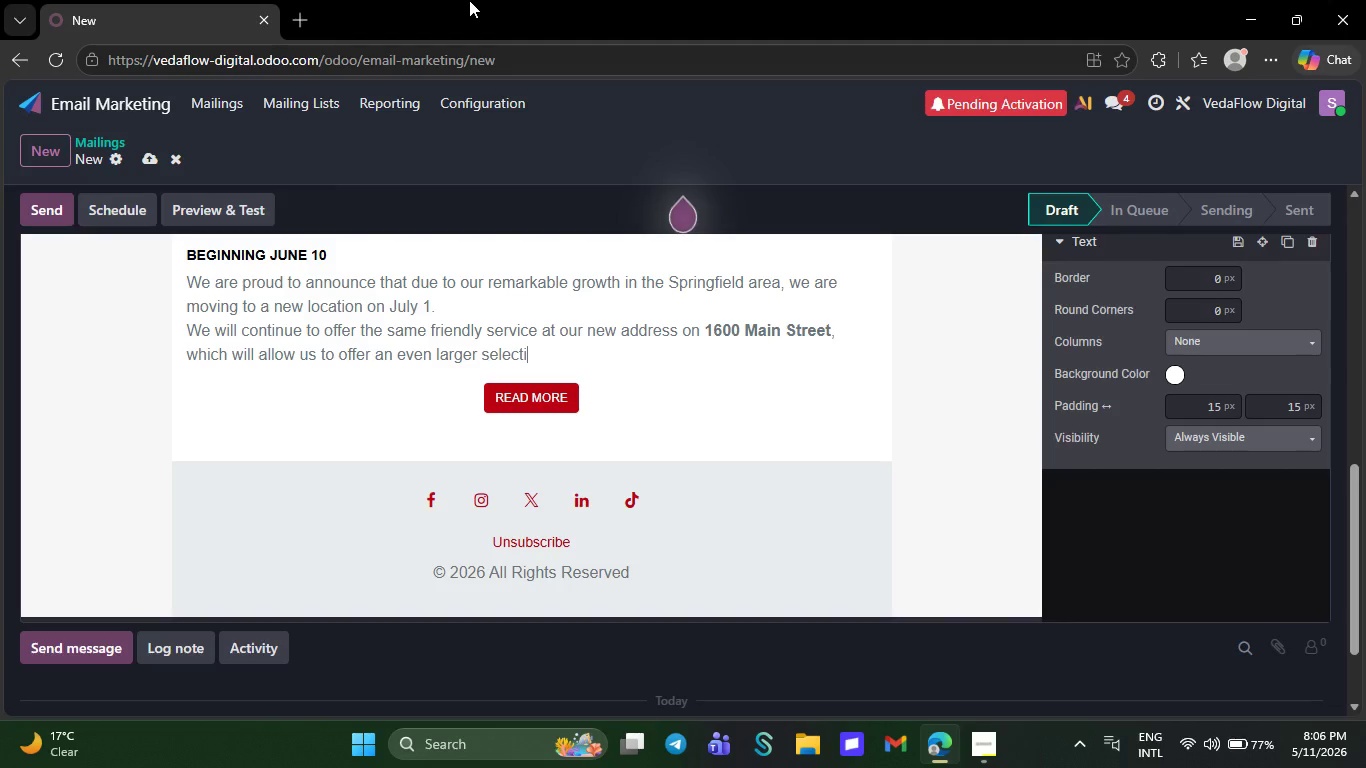 
key(Backspace)
 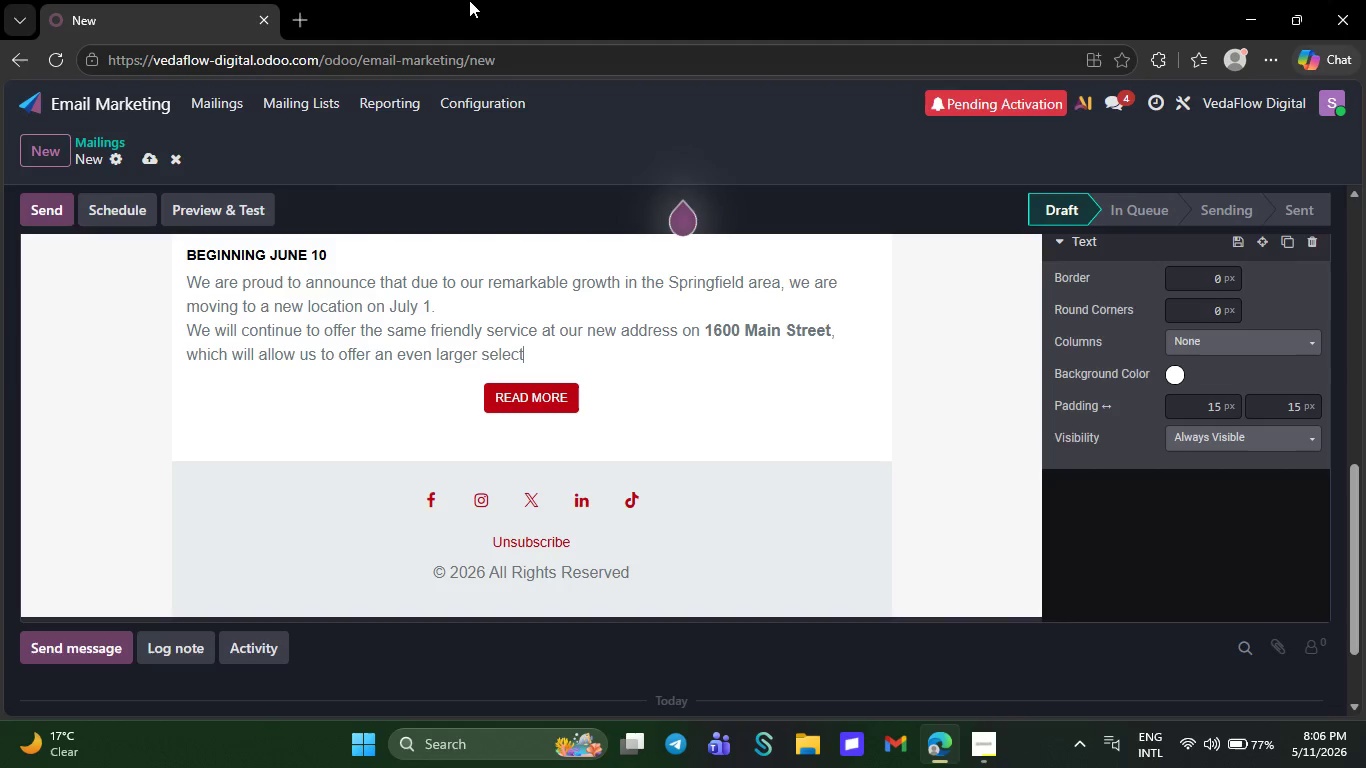 
key(Backspace)
 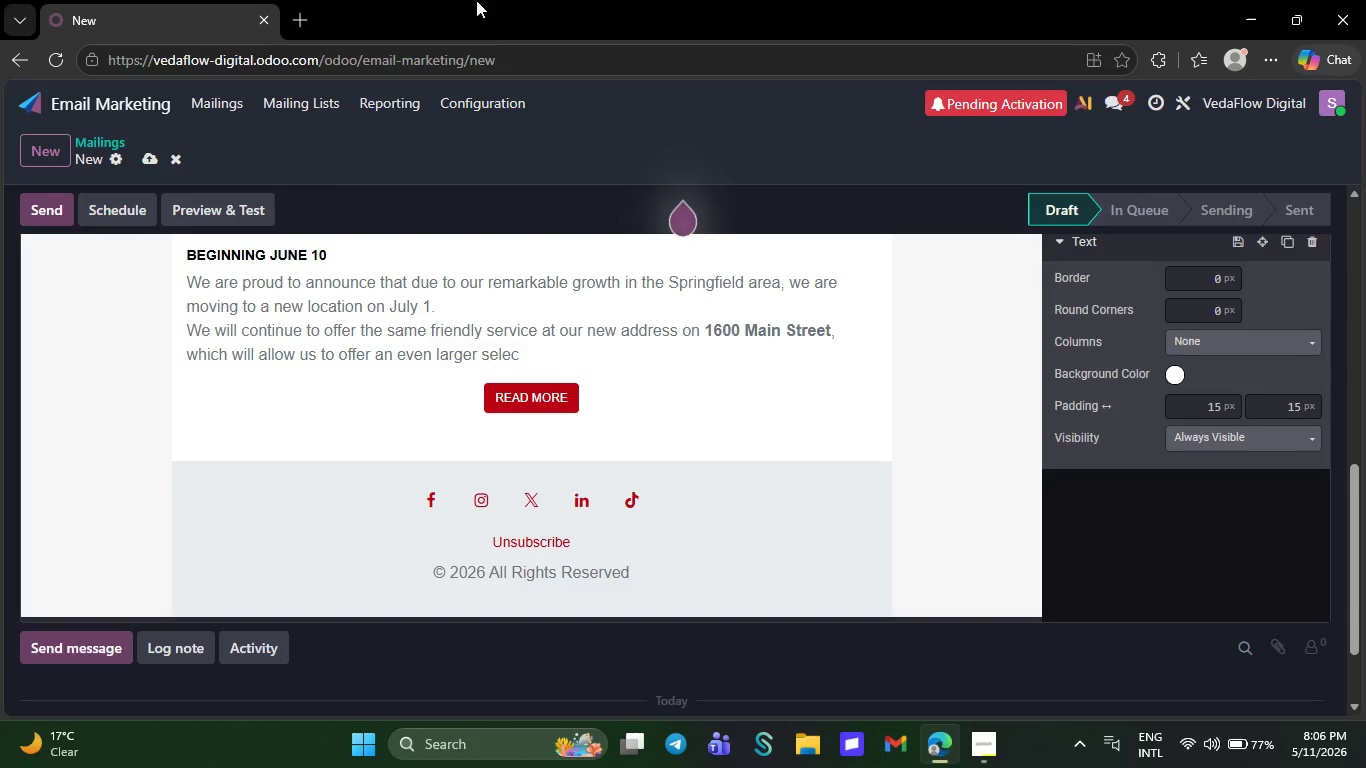 
key(Backspace)
 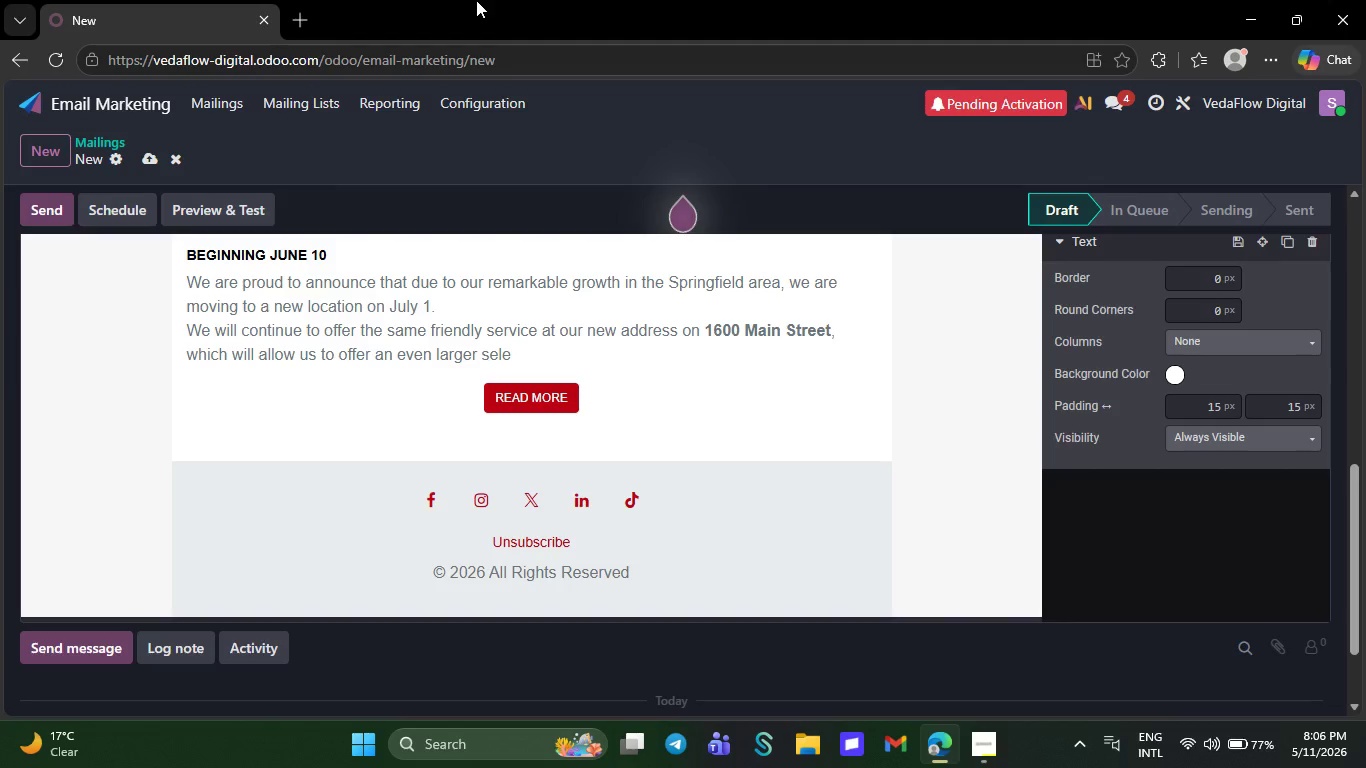 
key(Backspace)
 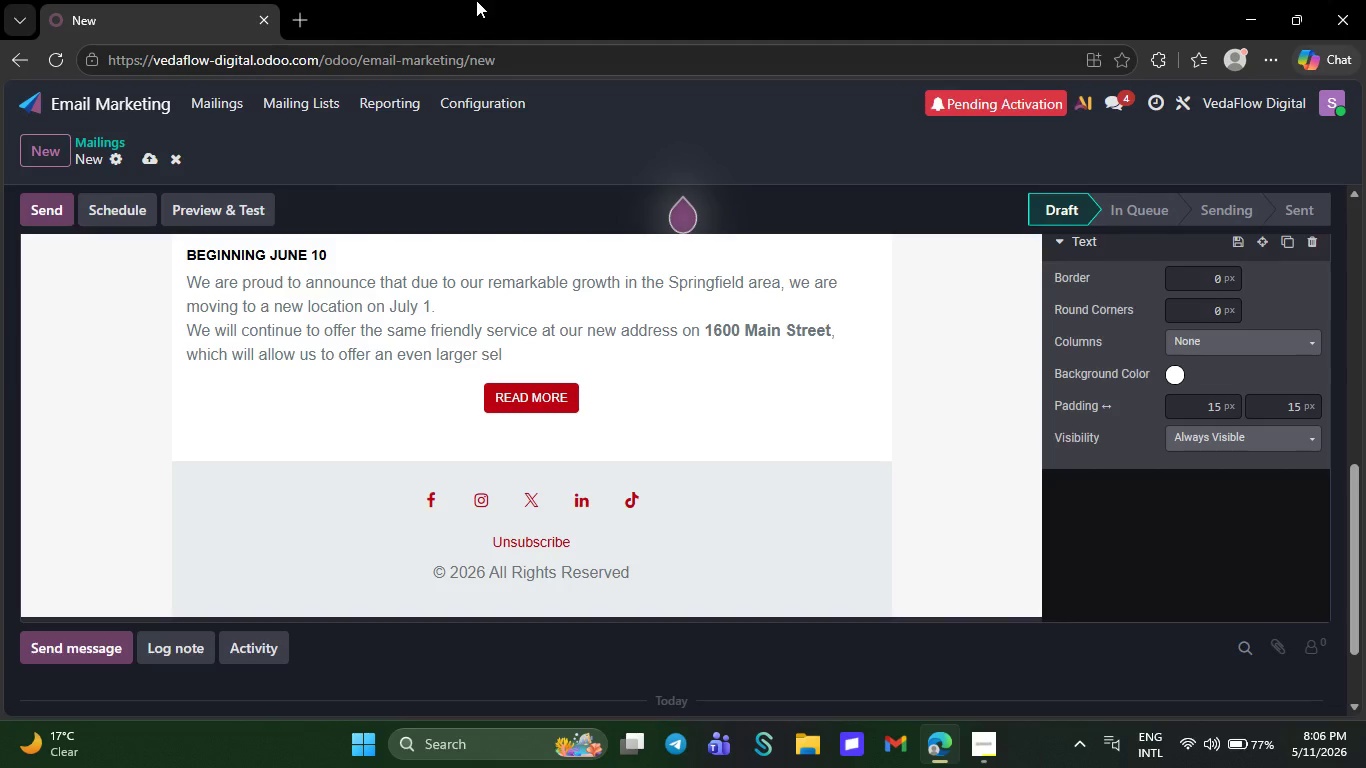 
key(Backspace)
 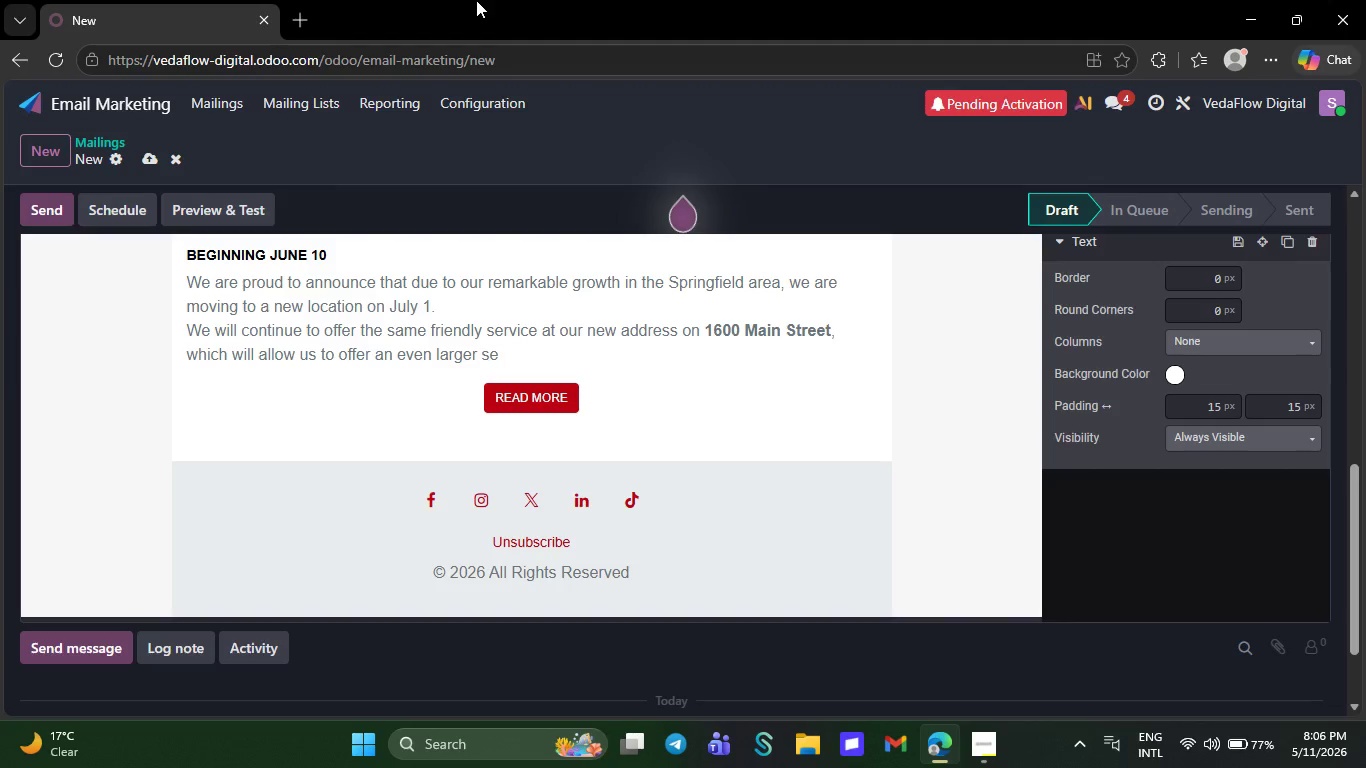 
key(Backspace)
 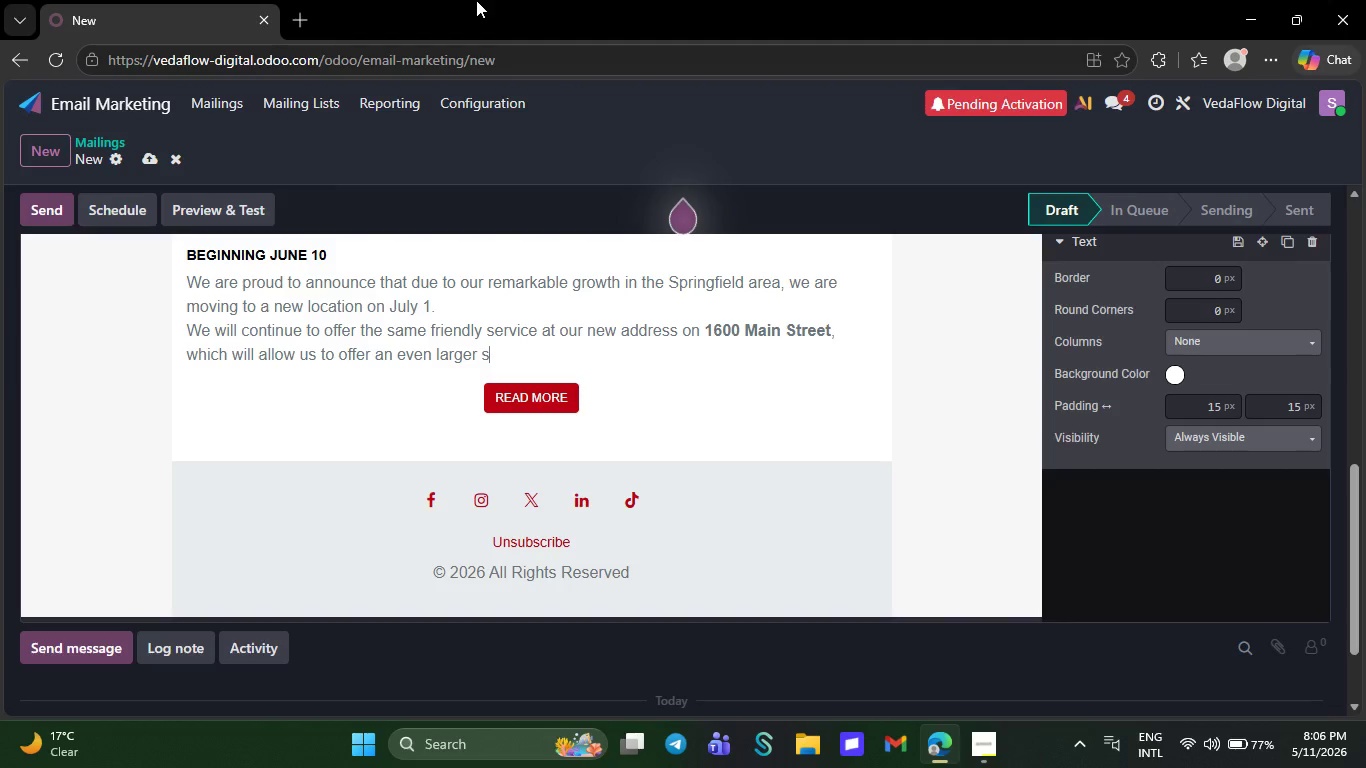 
key(Backspace)
 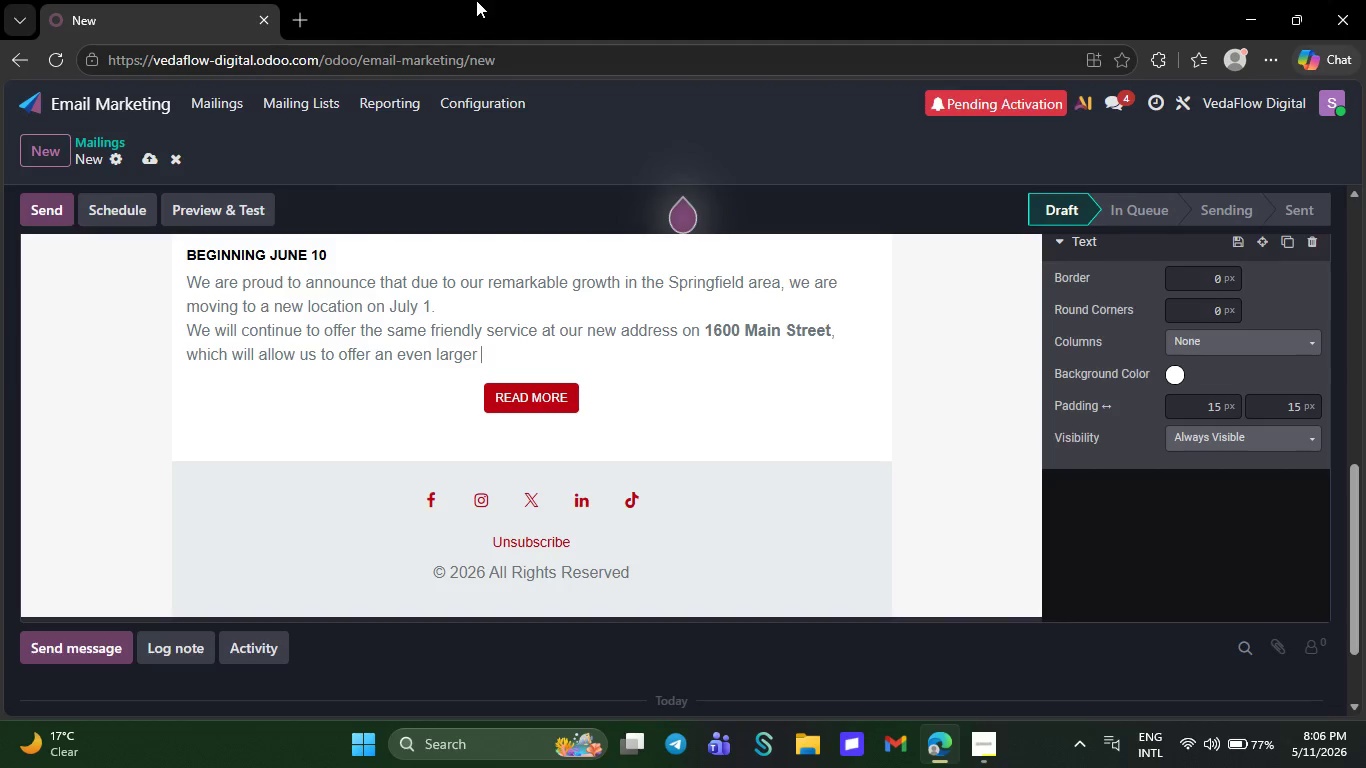 
key(Backspace)
 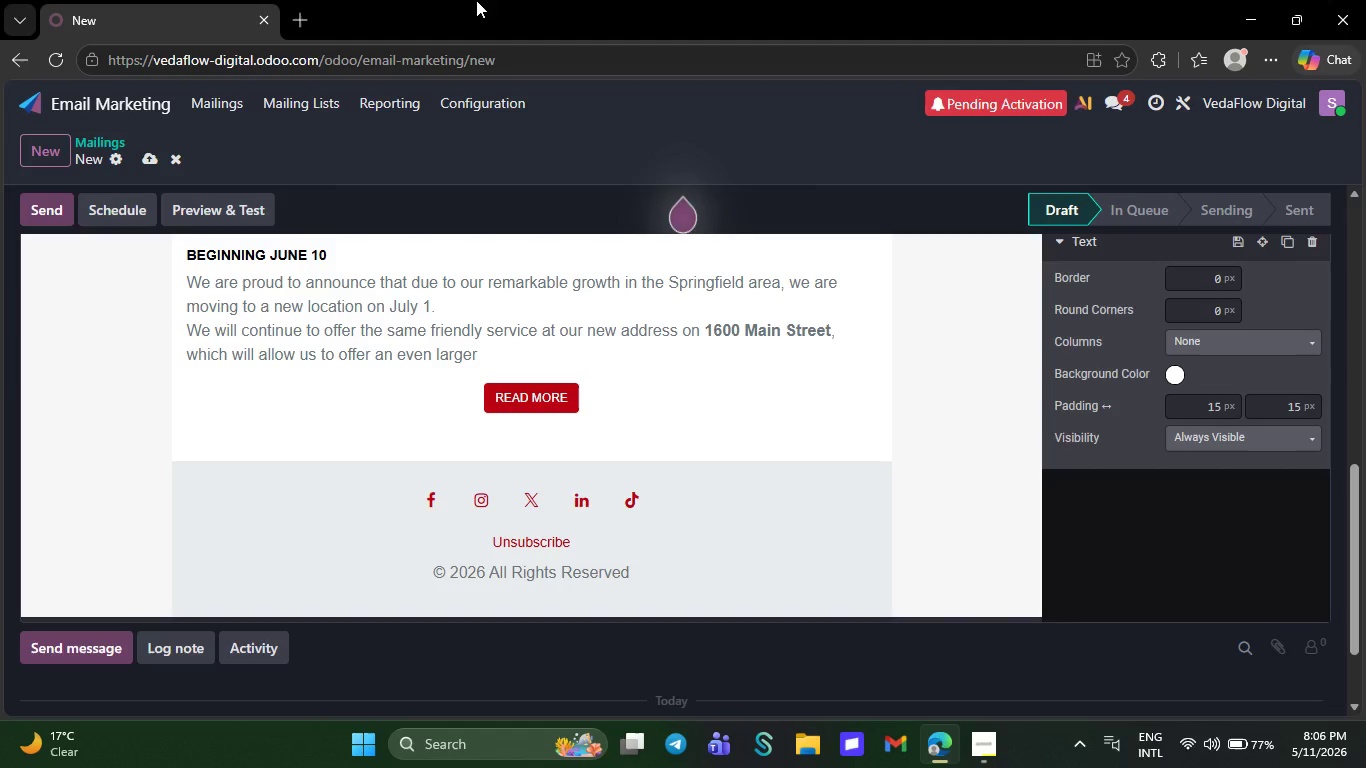 
wait(5.78)
 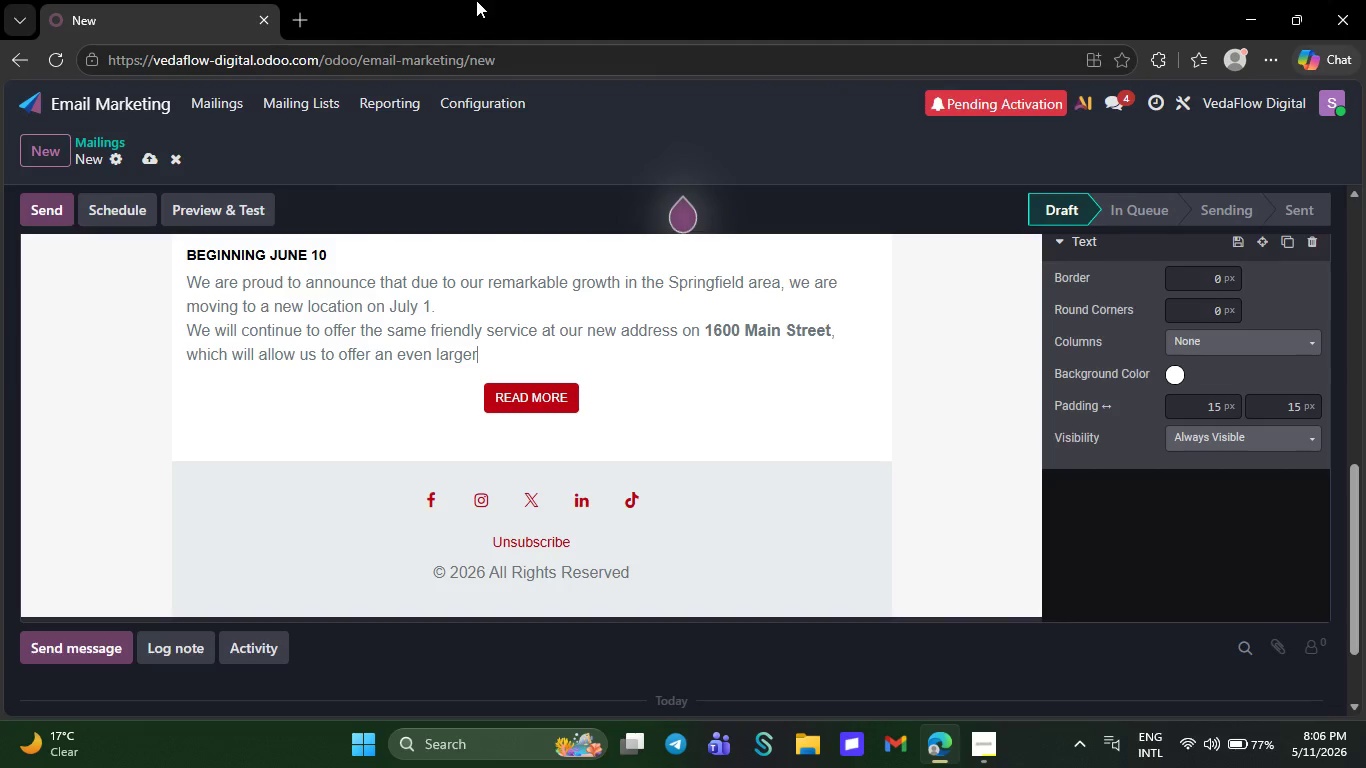 
key(Backspace)
 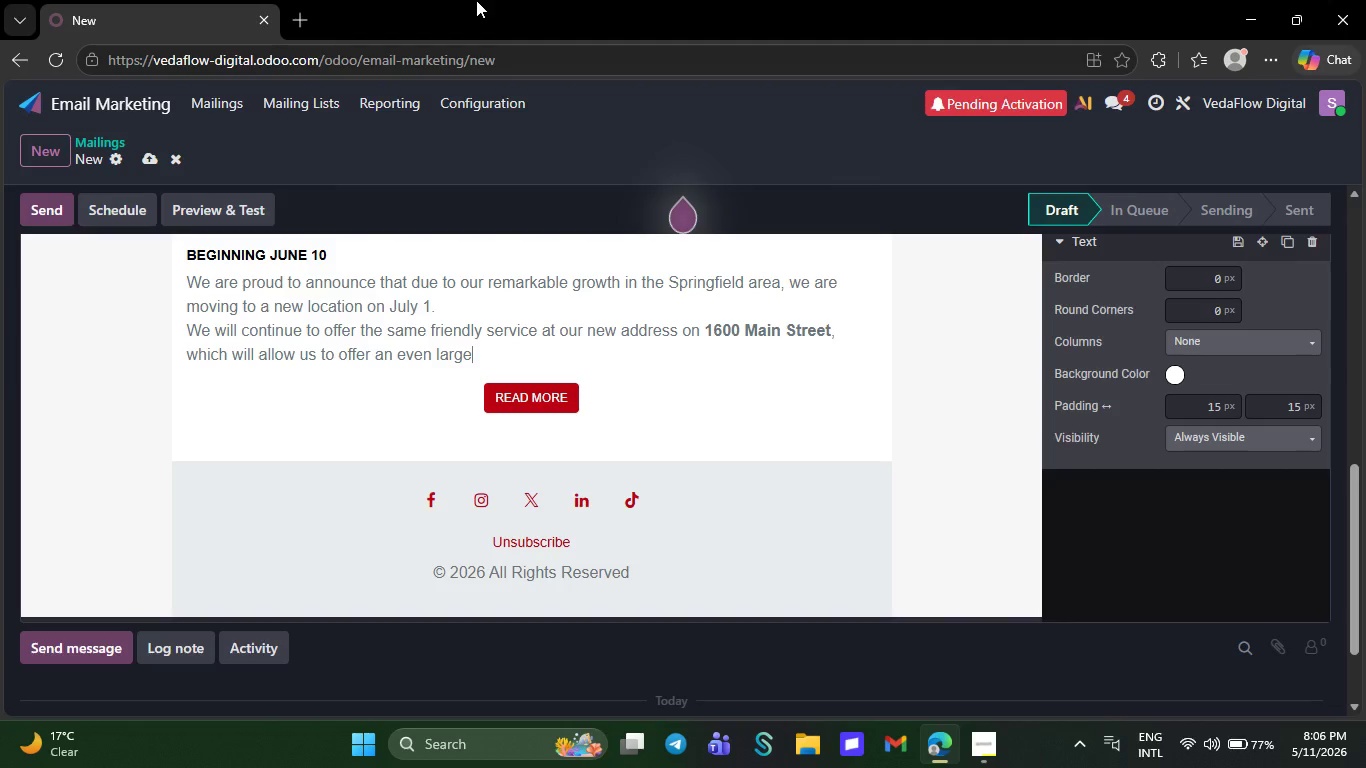 
key(Backspace)
 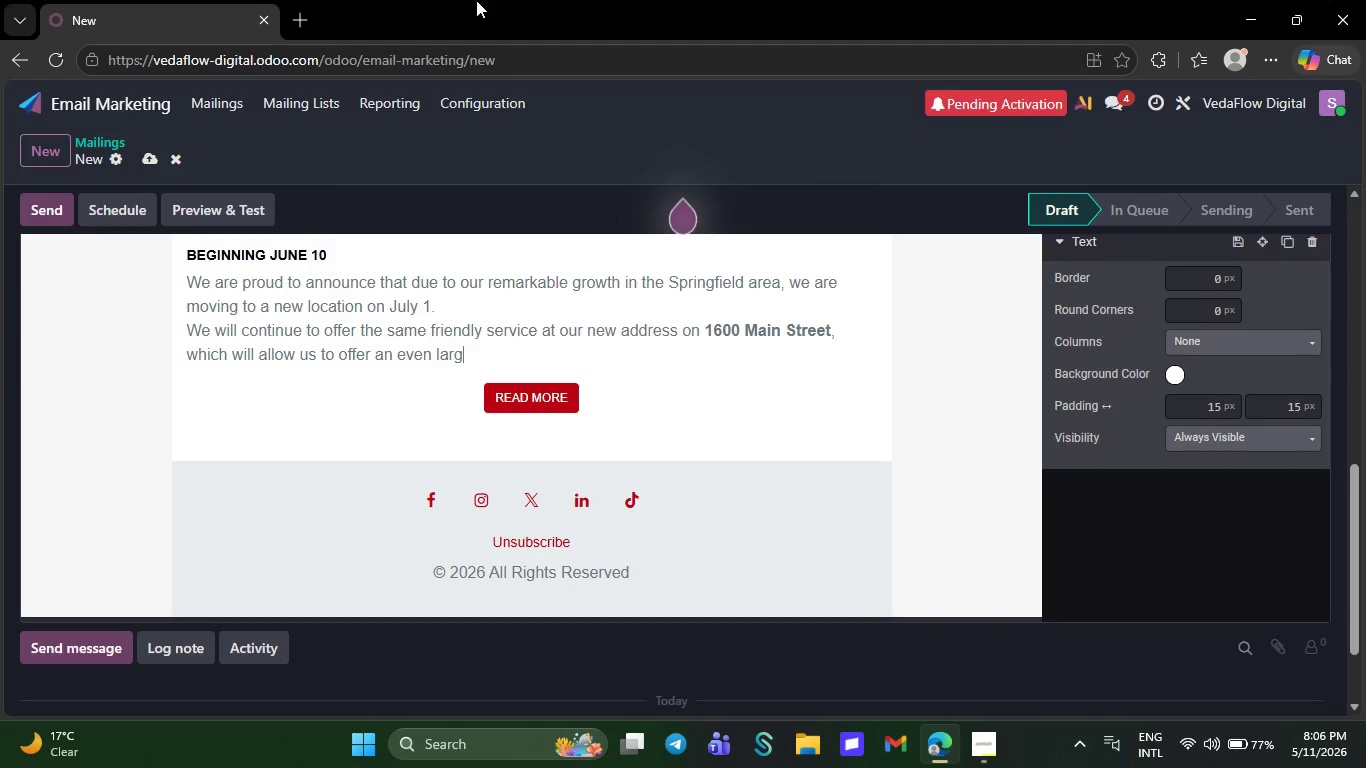 
key(Backspace)
 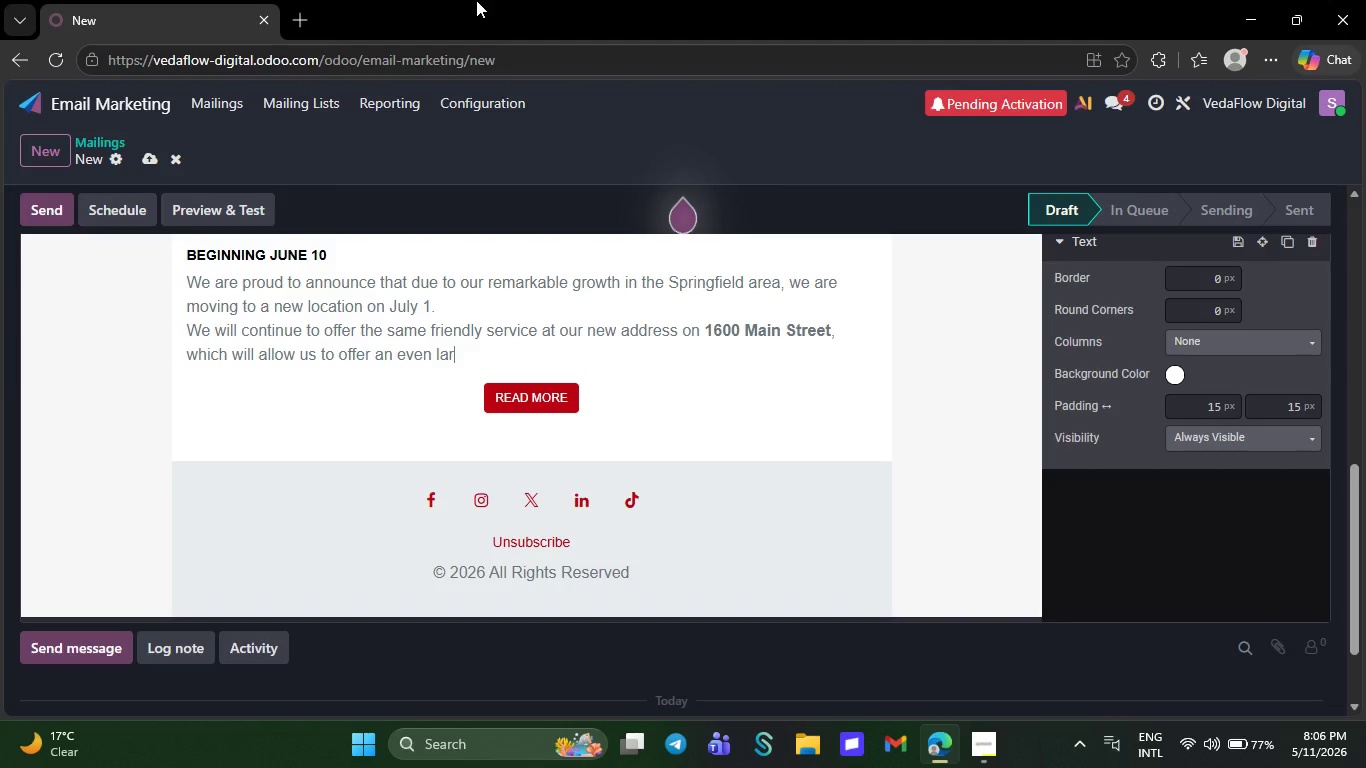 
key(Backspace)
 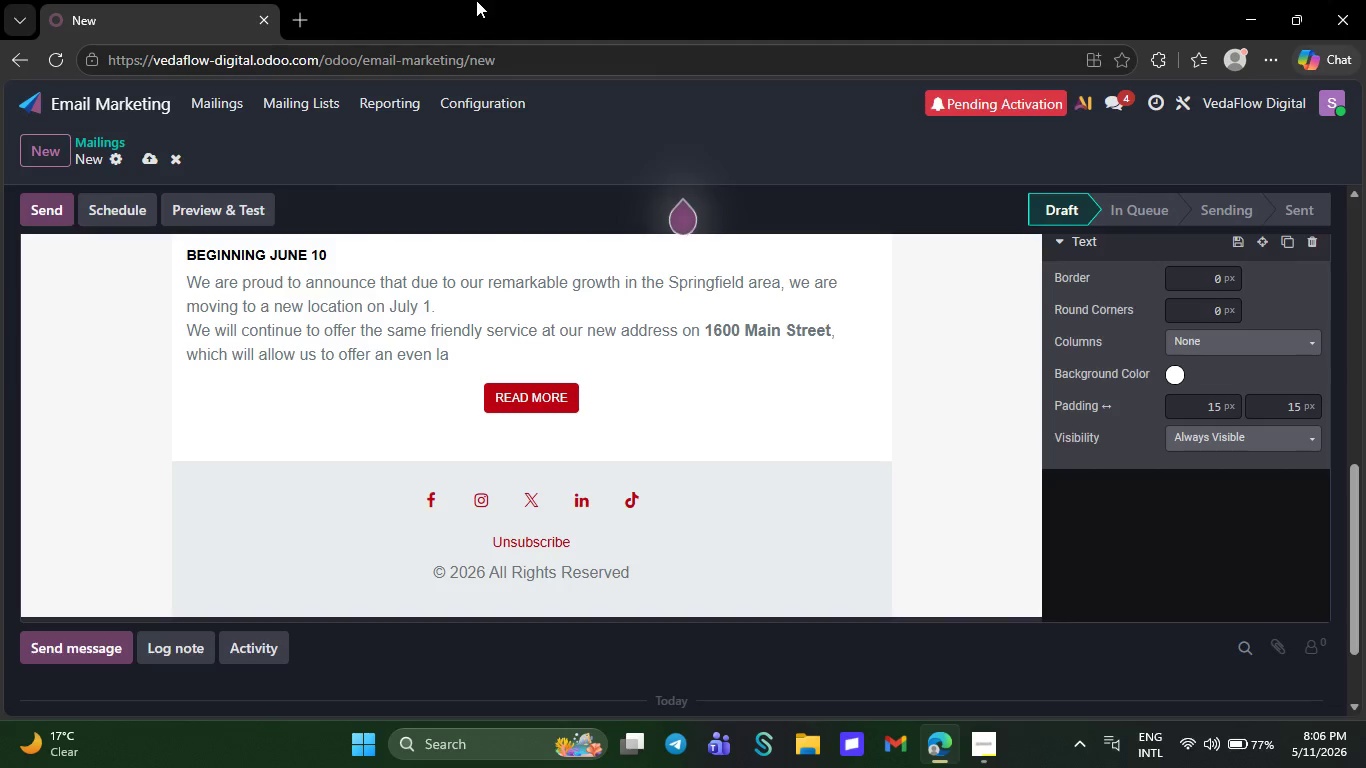 
key(Backspace)
 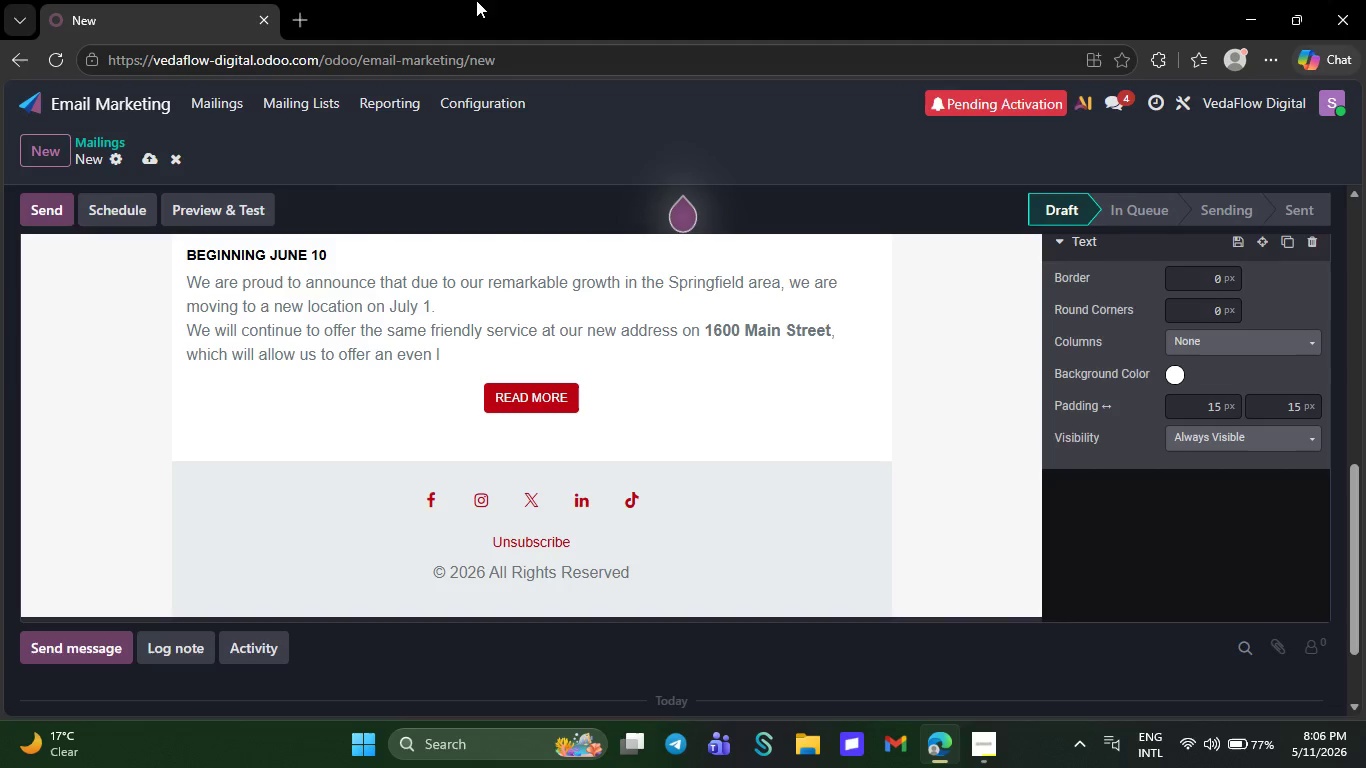 
key(Backspace)
 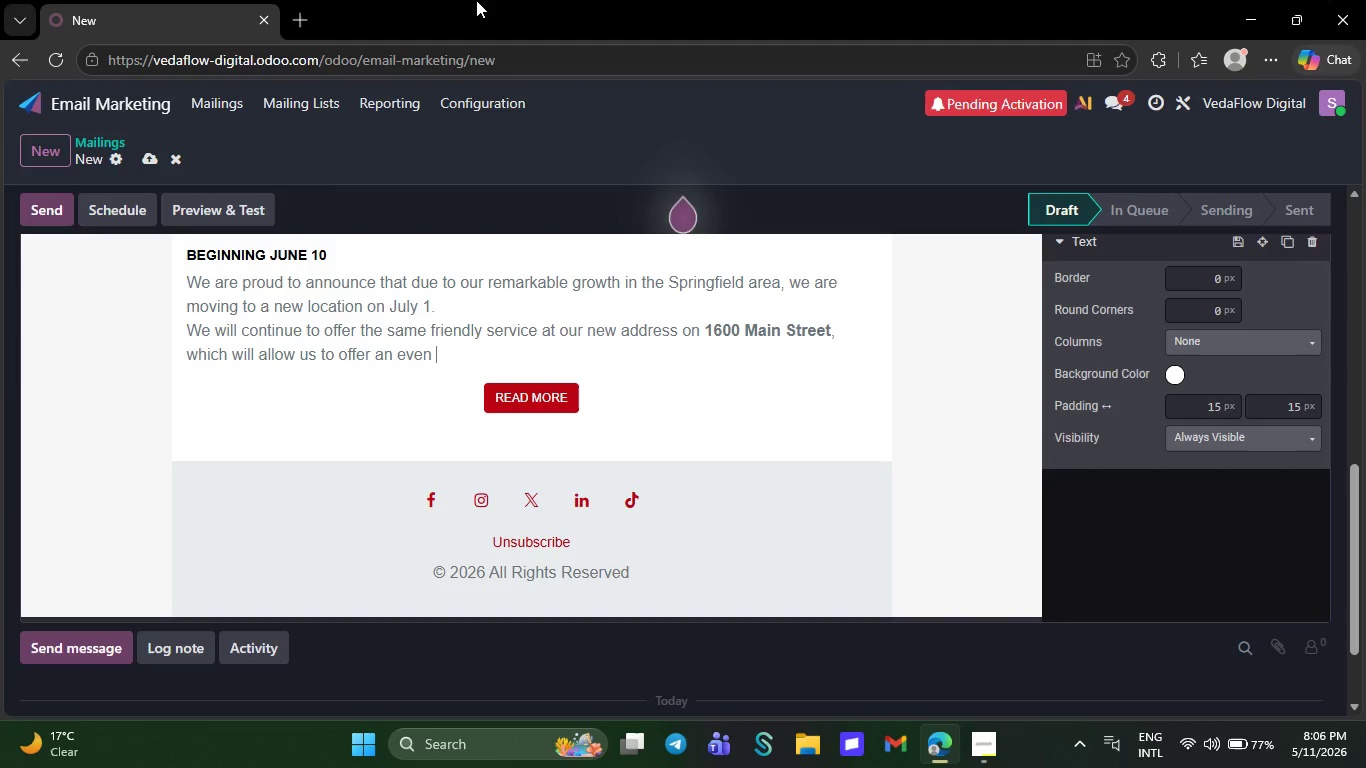 
key(Backspace)
 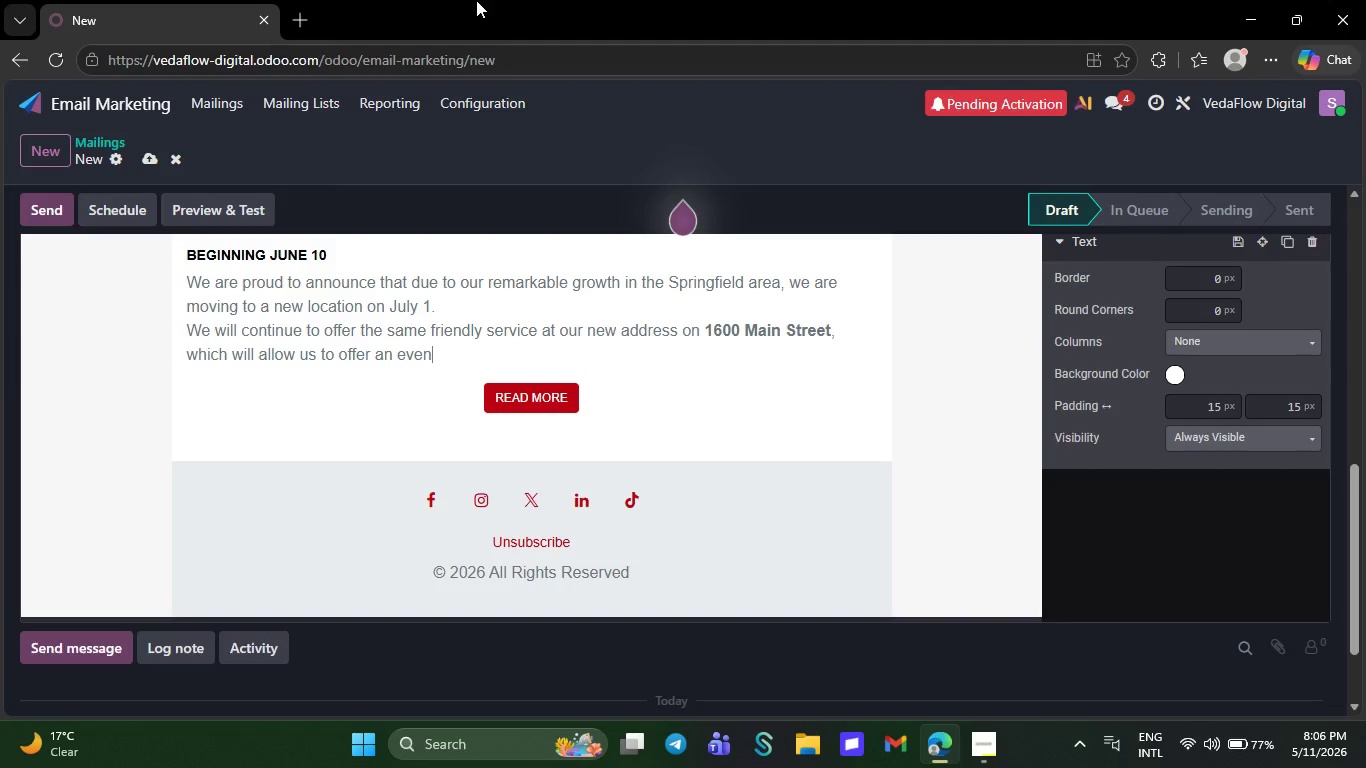 
key(Backspace)
 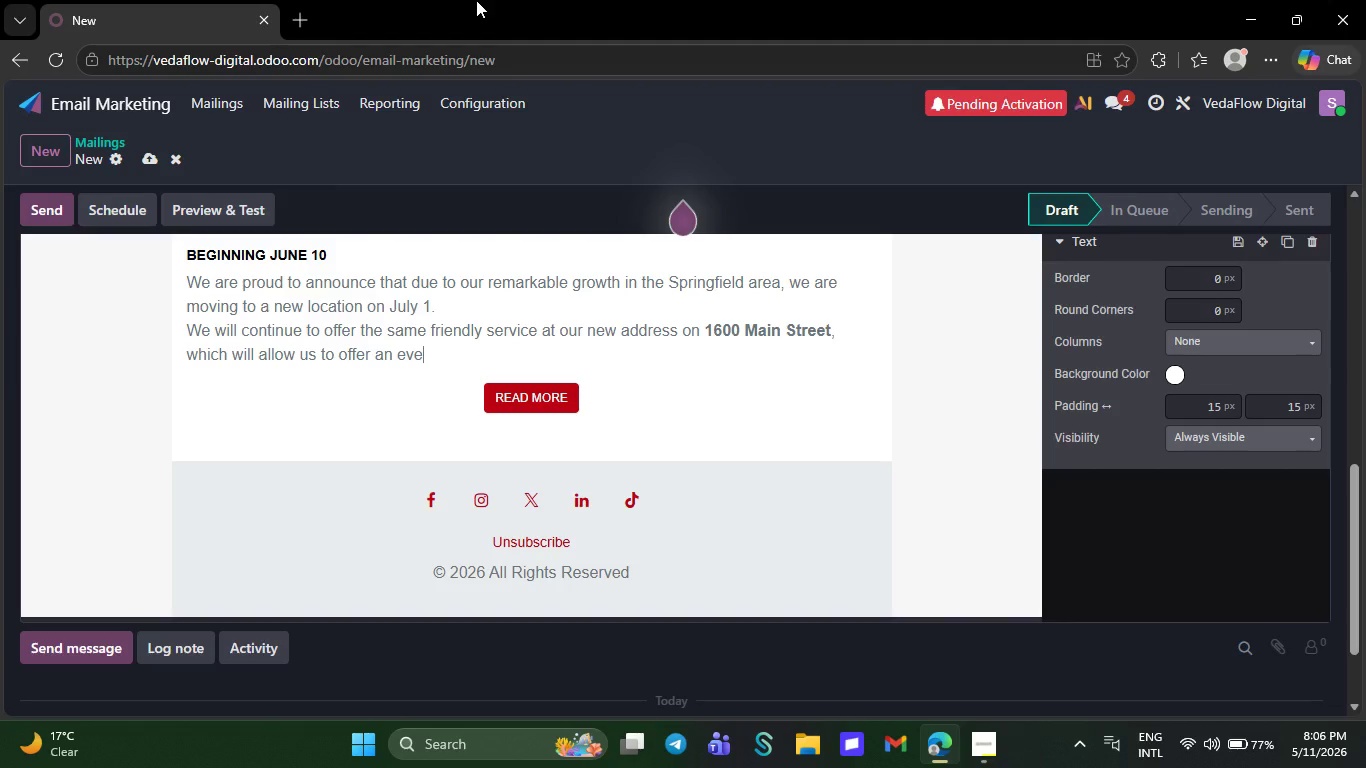 
key(Backspace)
 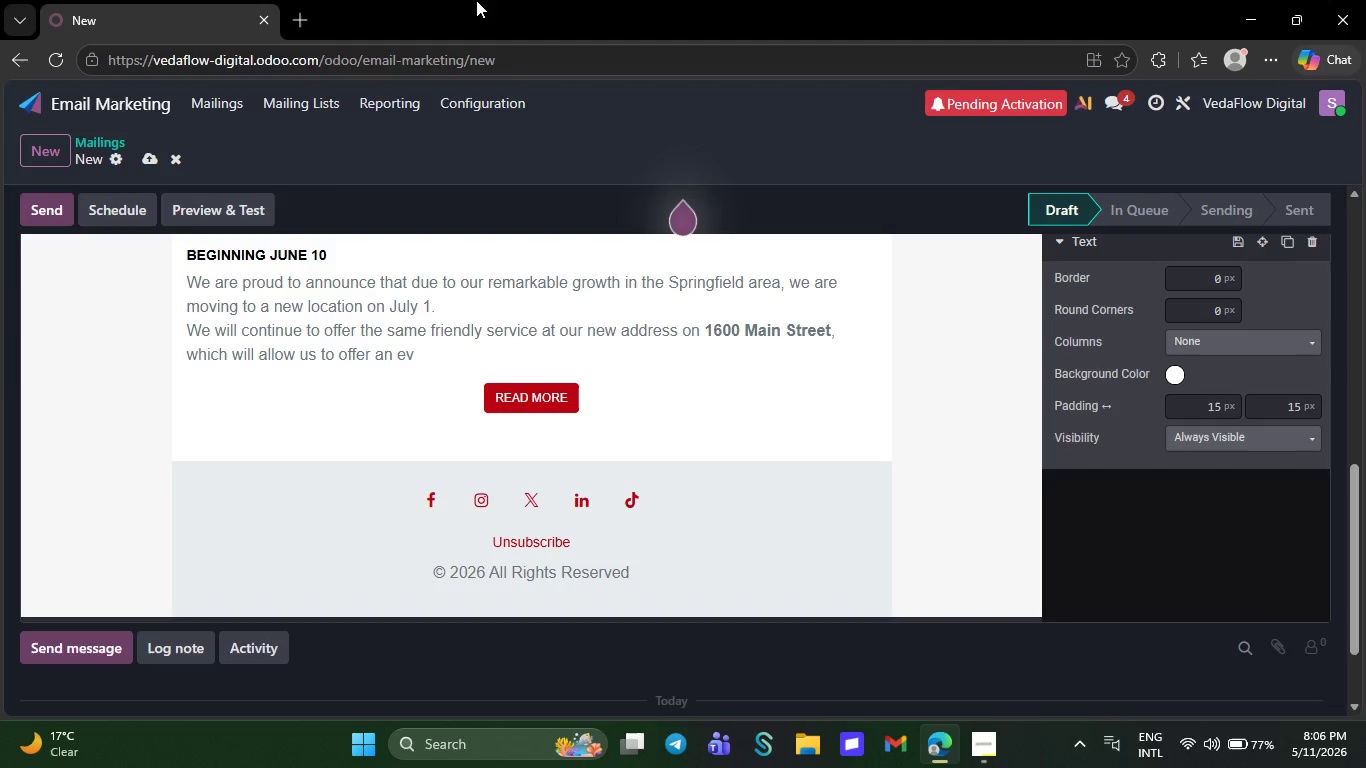 
key(Backspace)
 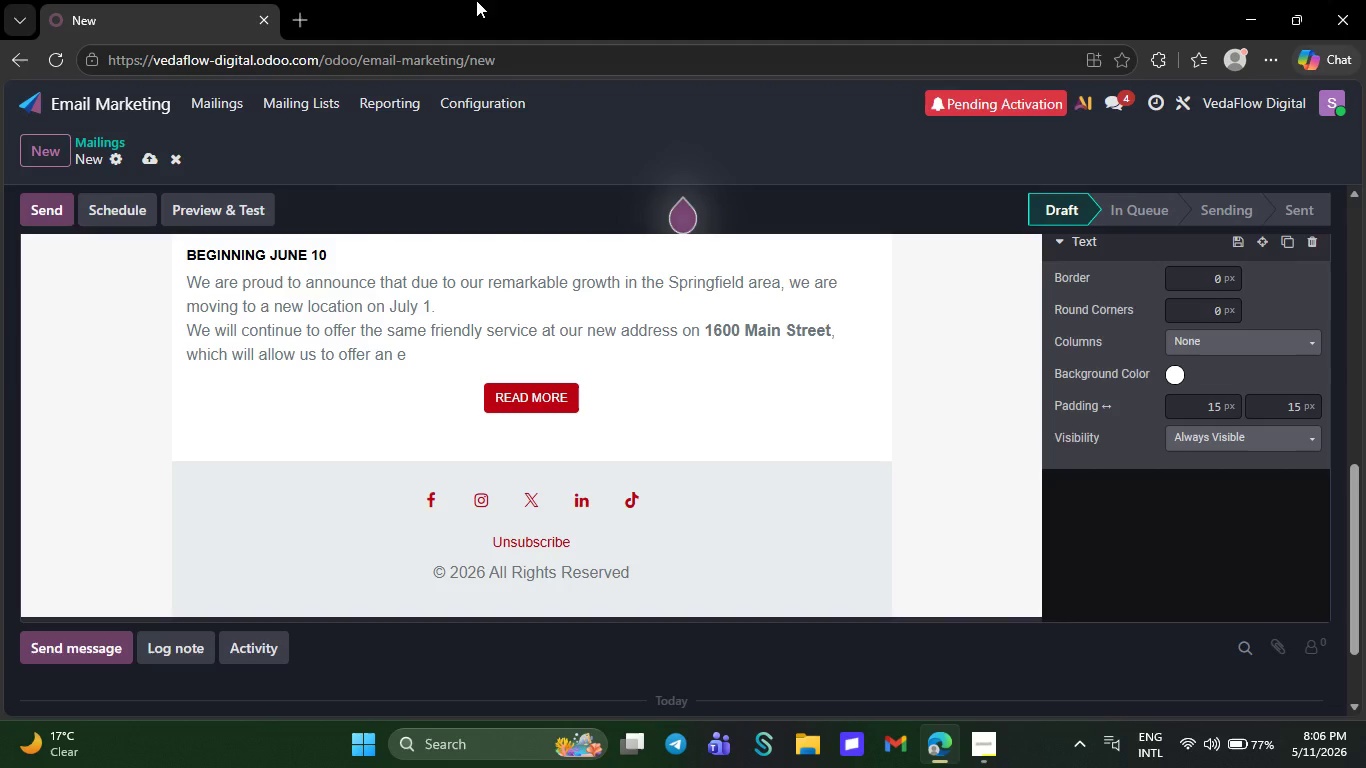 
key(Backspace)
 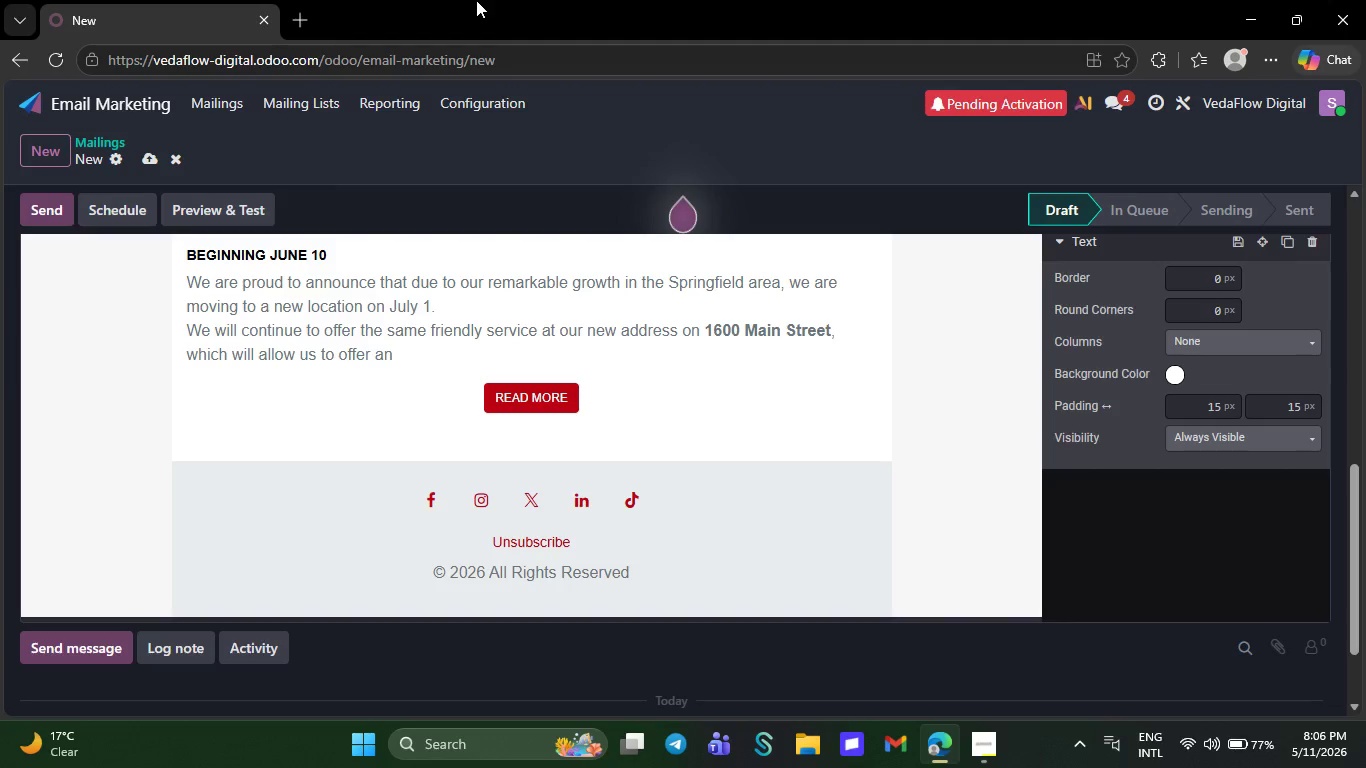 
key(Backspace)
 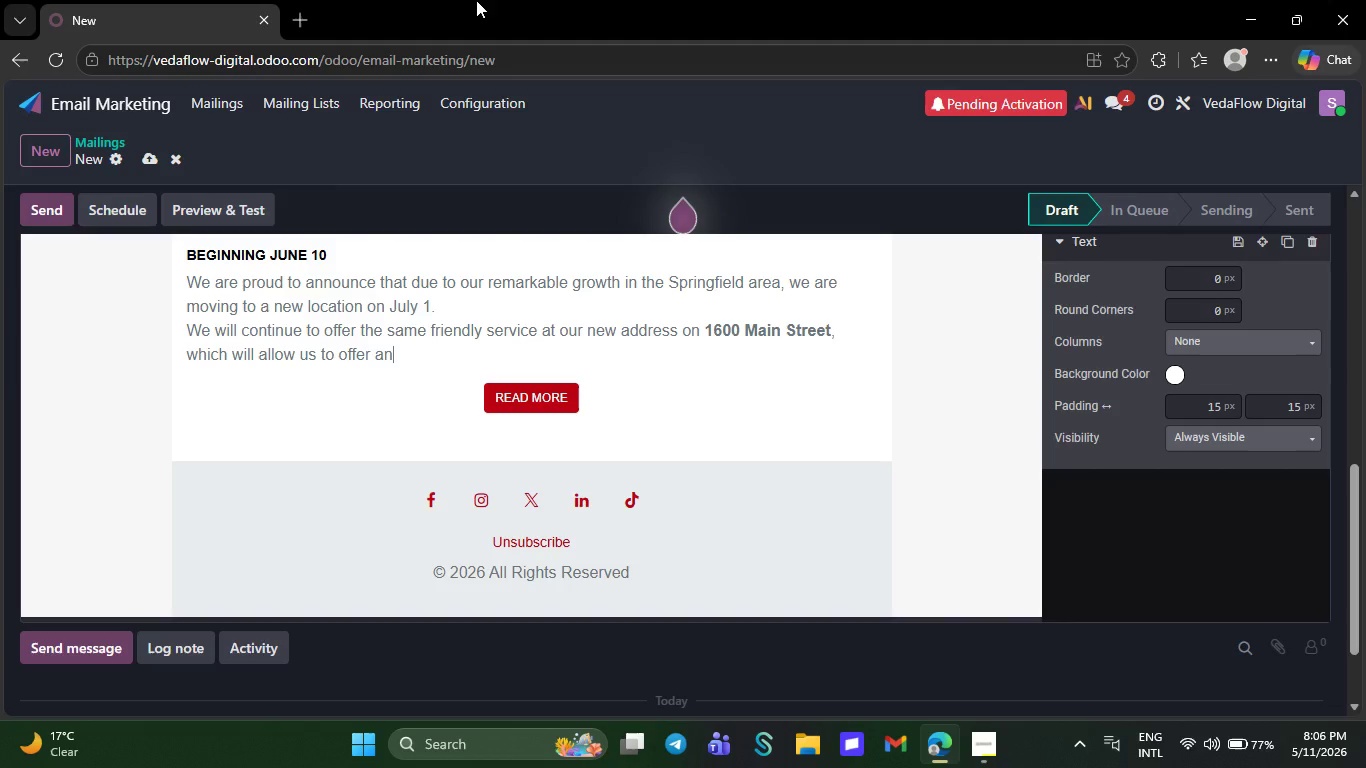 
key(Backspace)
 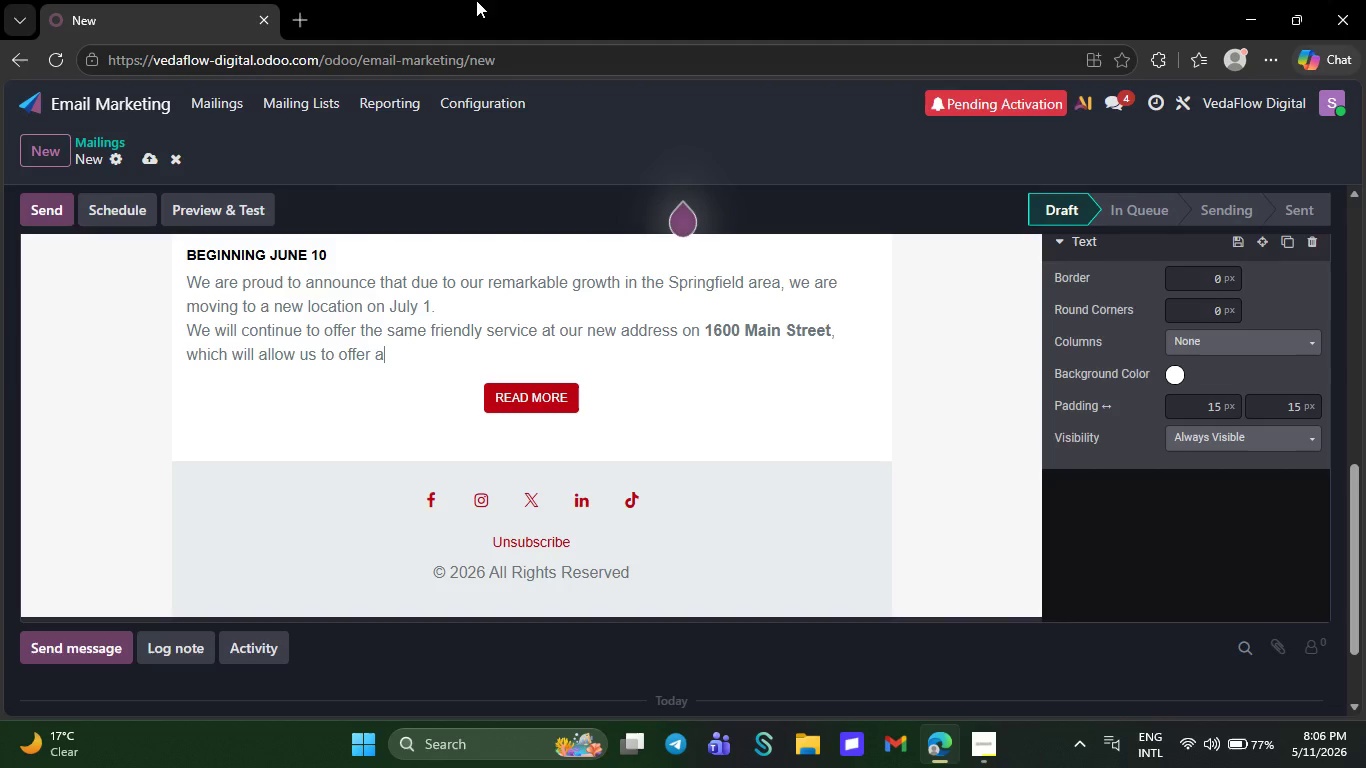 
key(Backspace)
 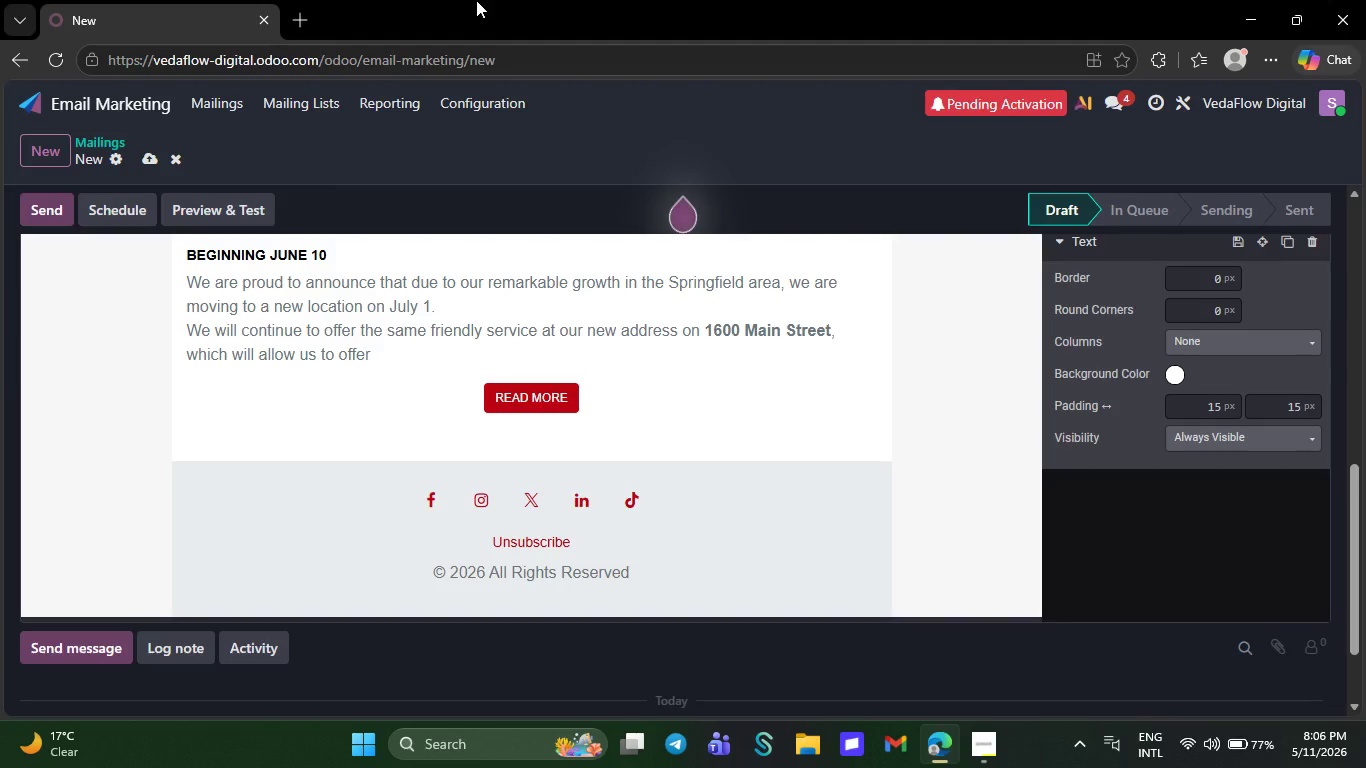 
key(Backspace)
 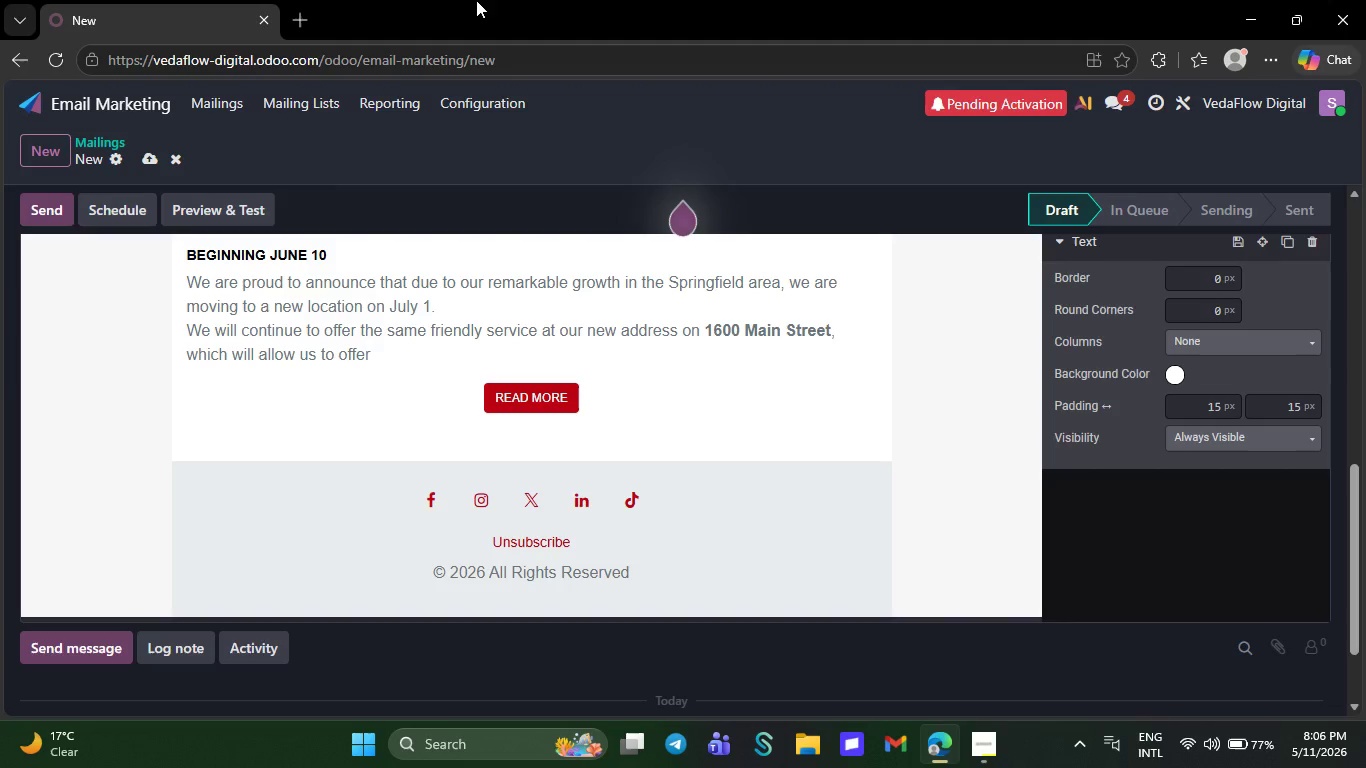 
key(Backspace)
 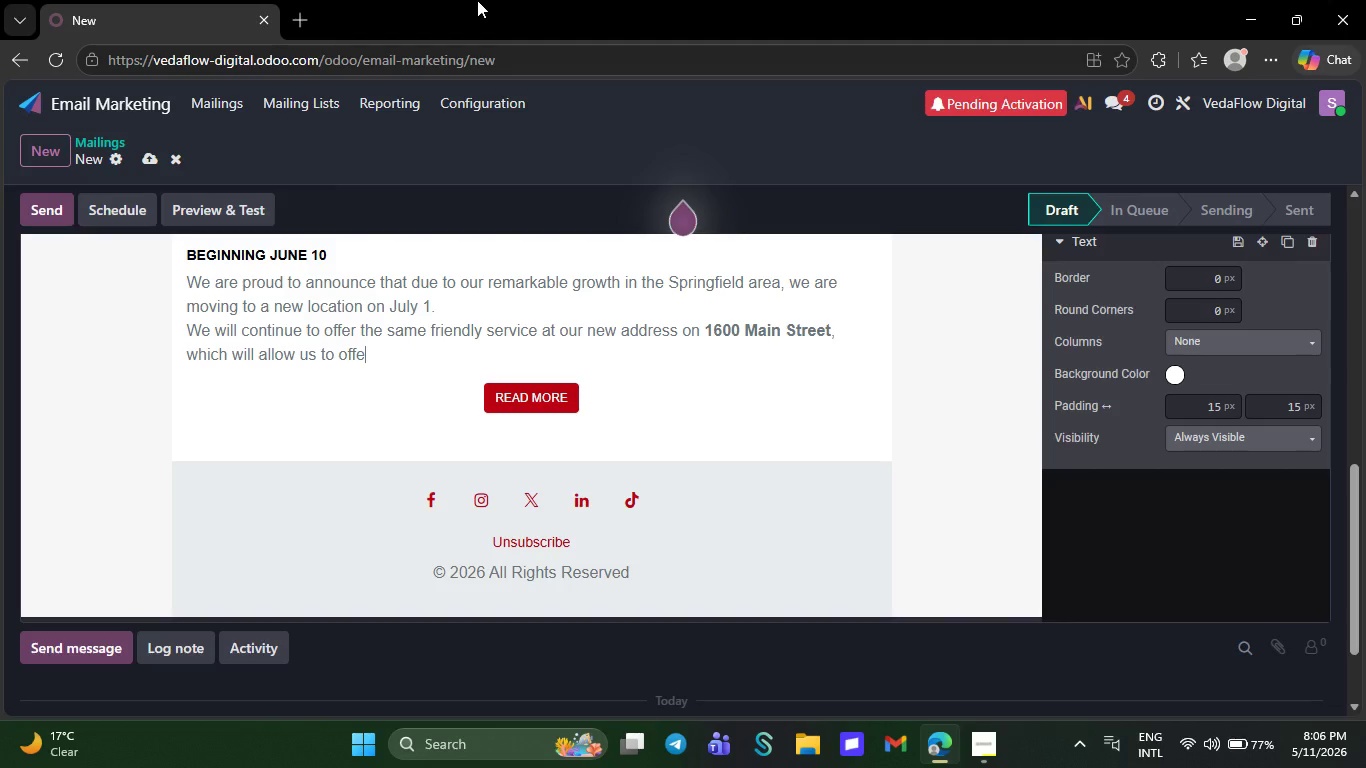 
key(Backspace)
 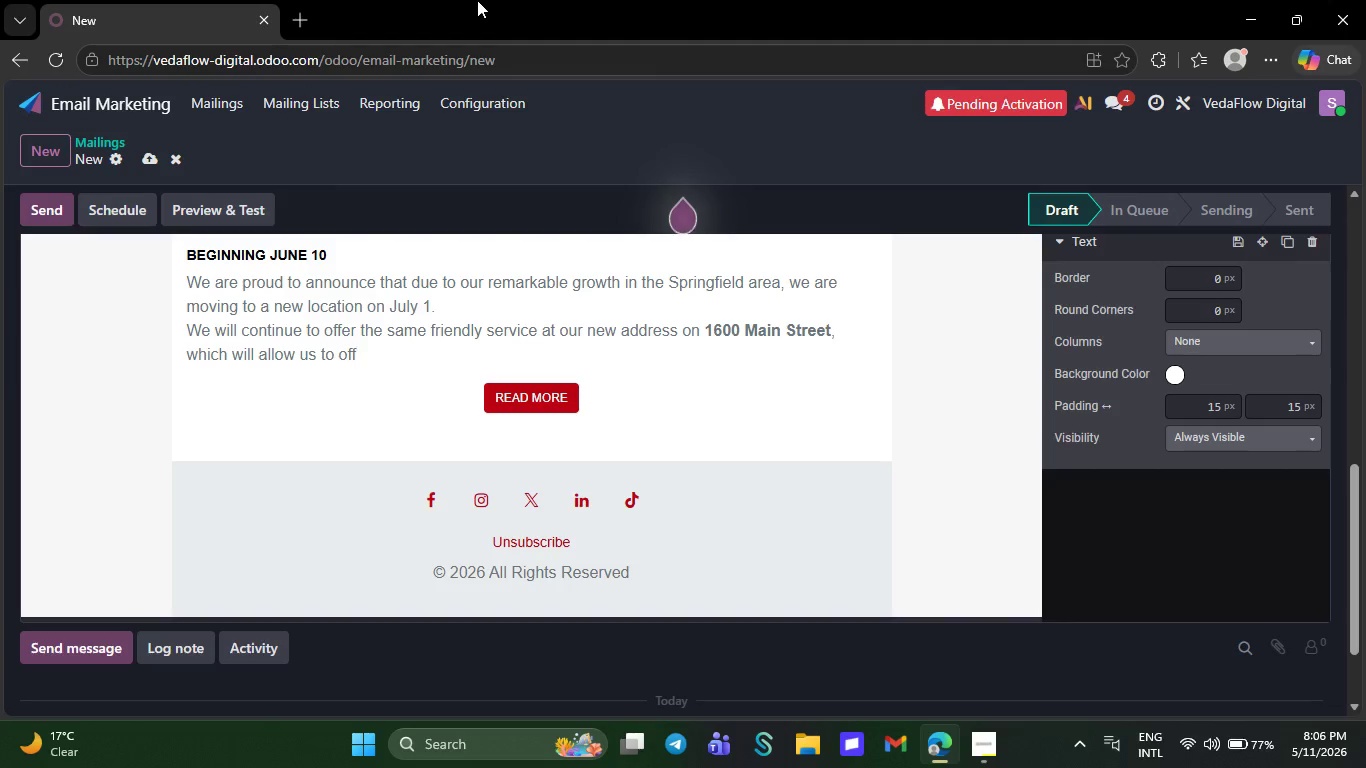 
key(Backspace)
 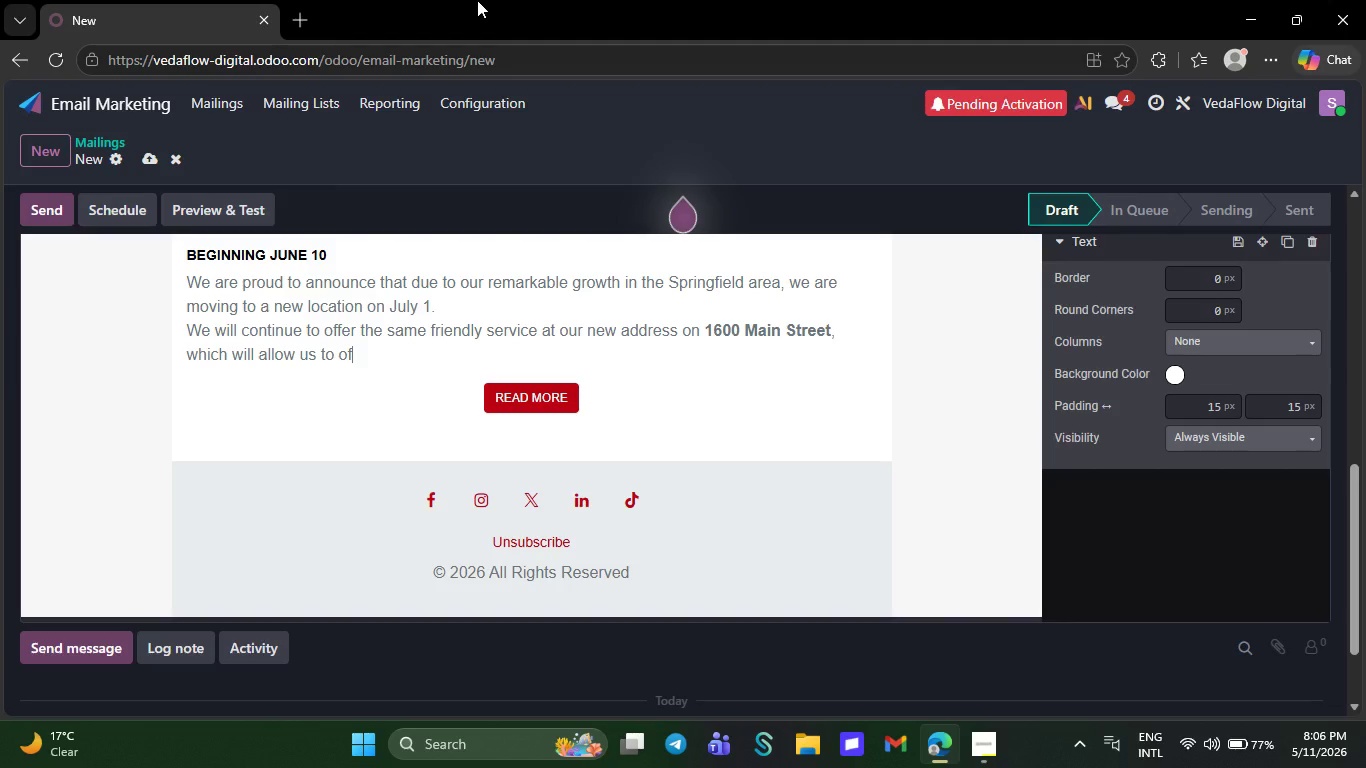 
key(Backspace)
 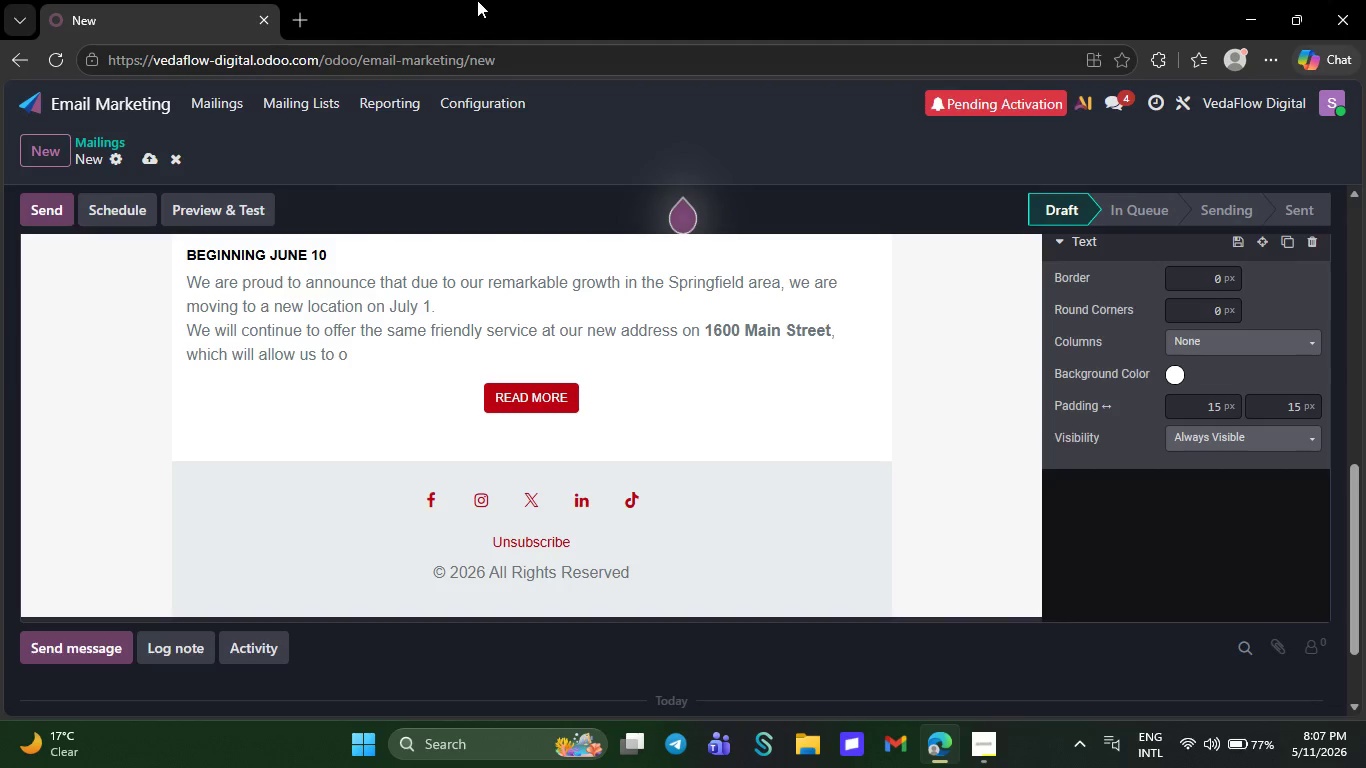 
key(Backspace)
 